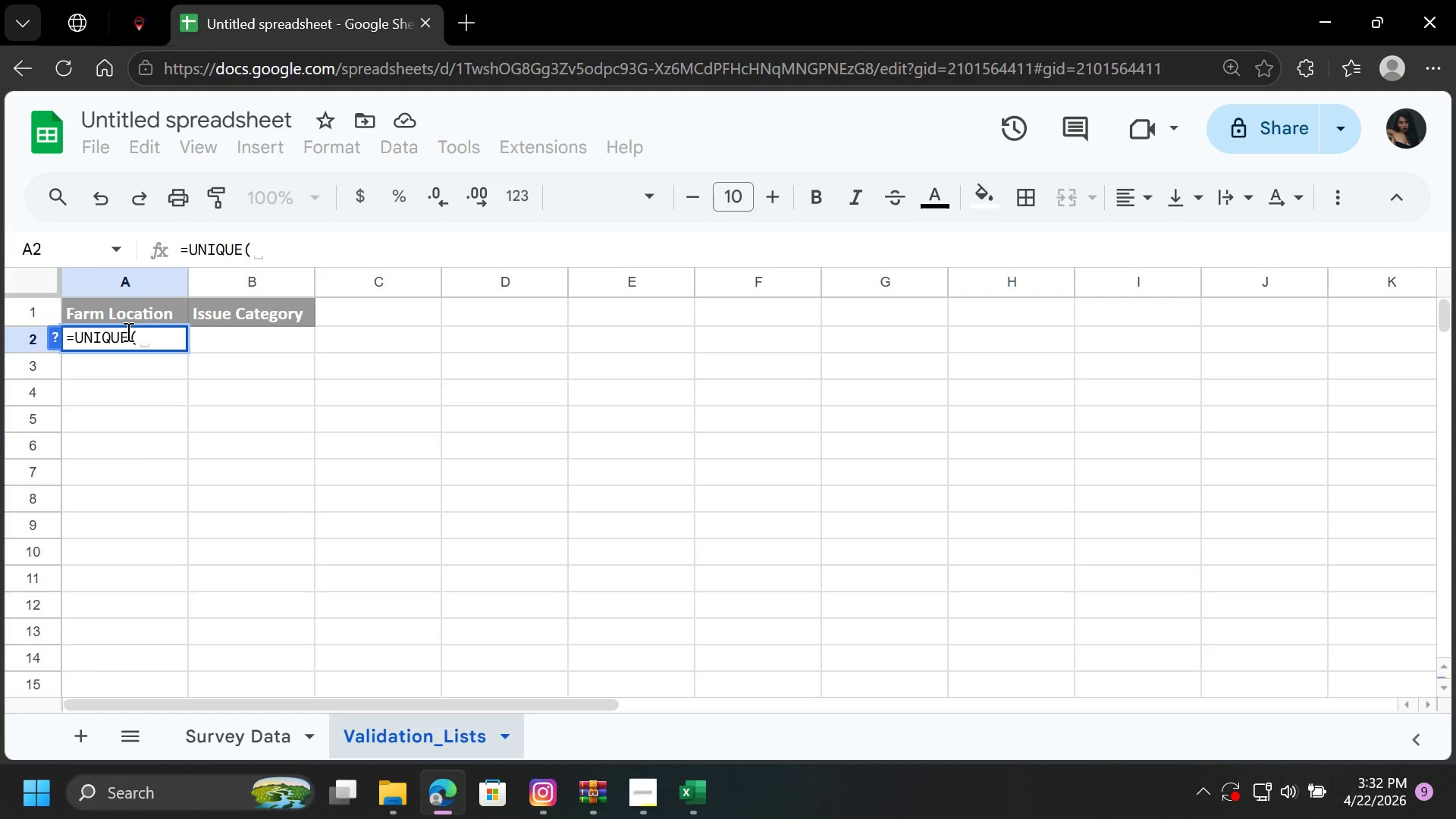 
hold_key(key=ShiftRight, duration=0.45)
 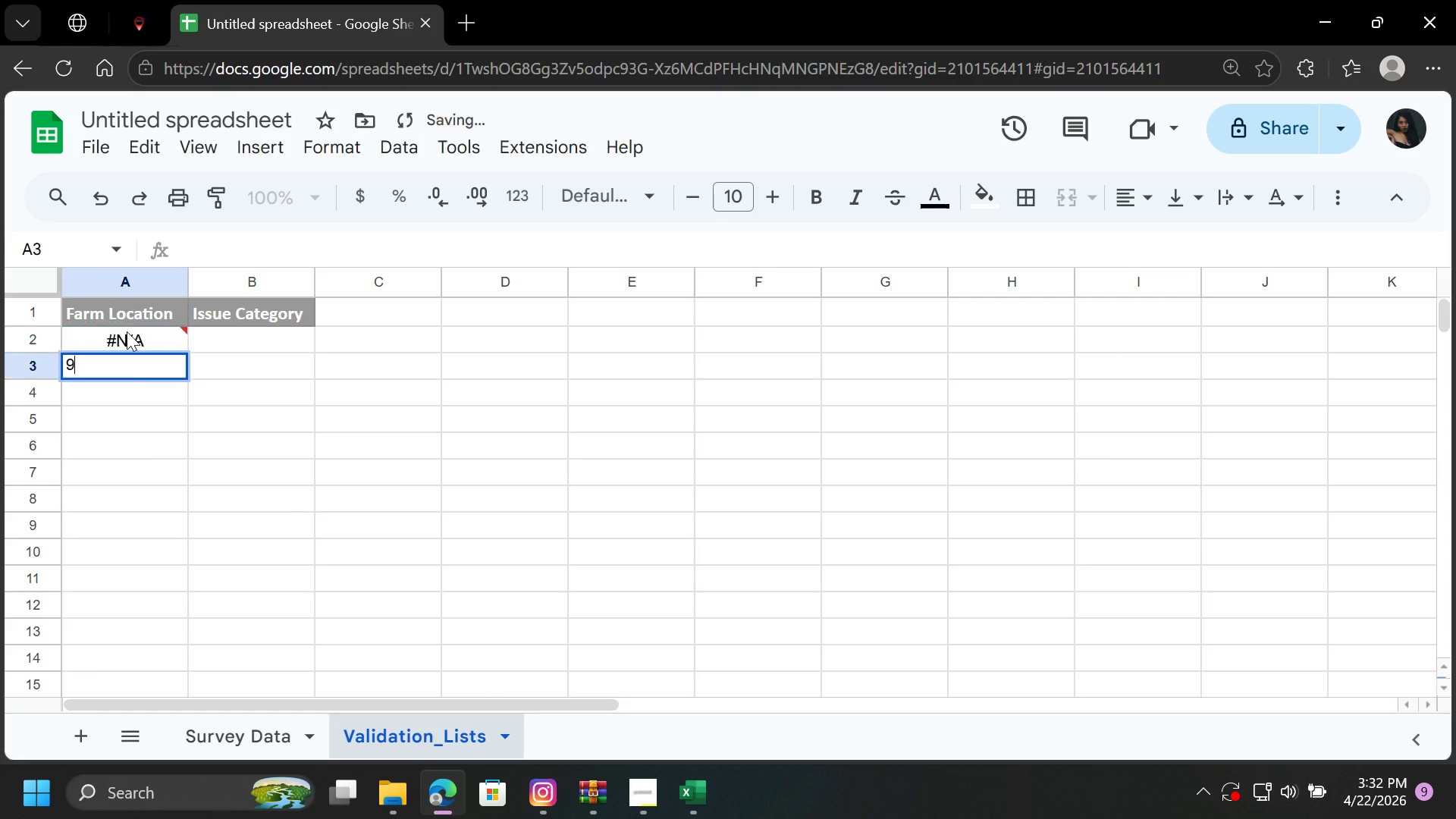 
key(Enter)
 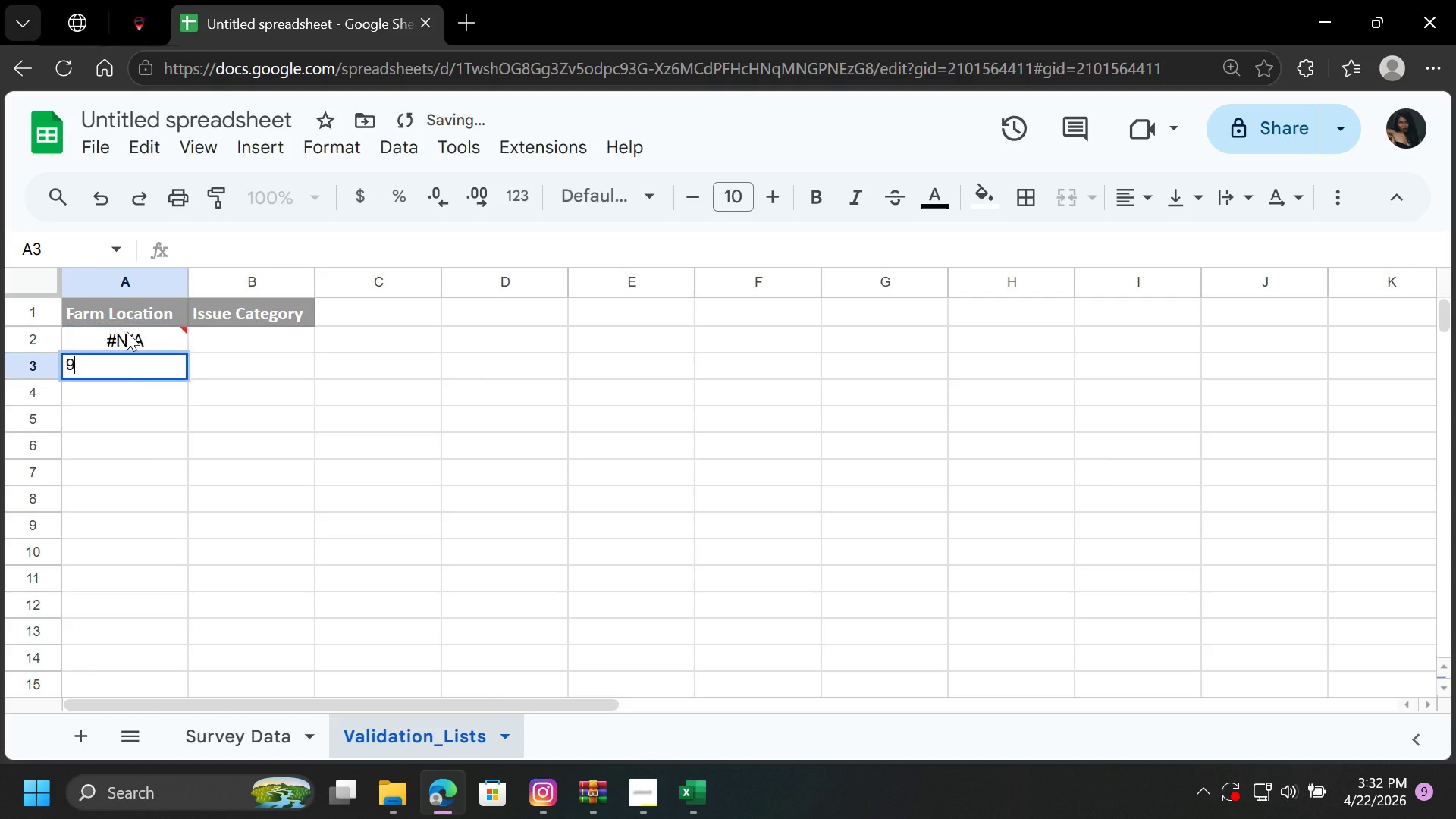 
key(9)
 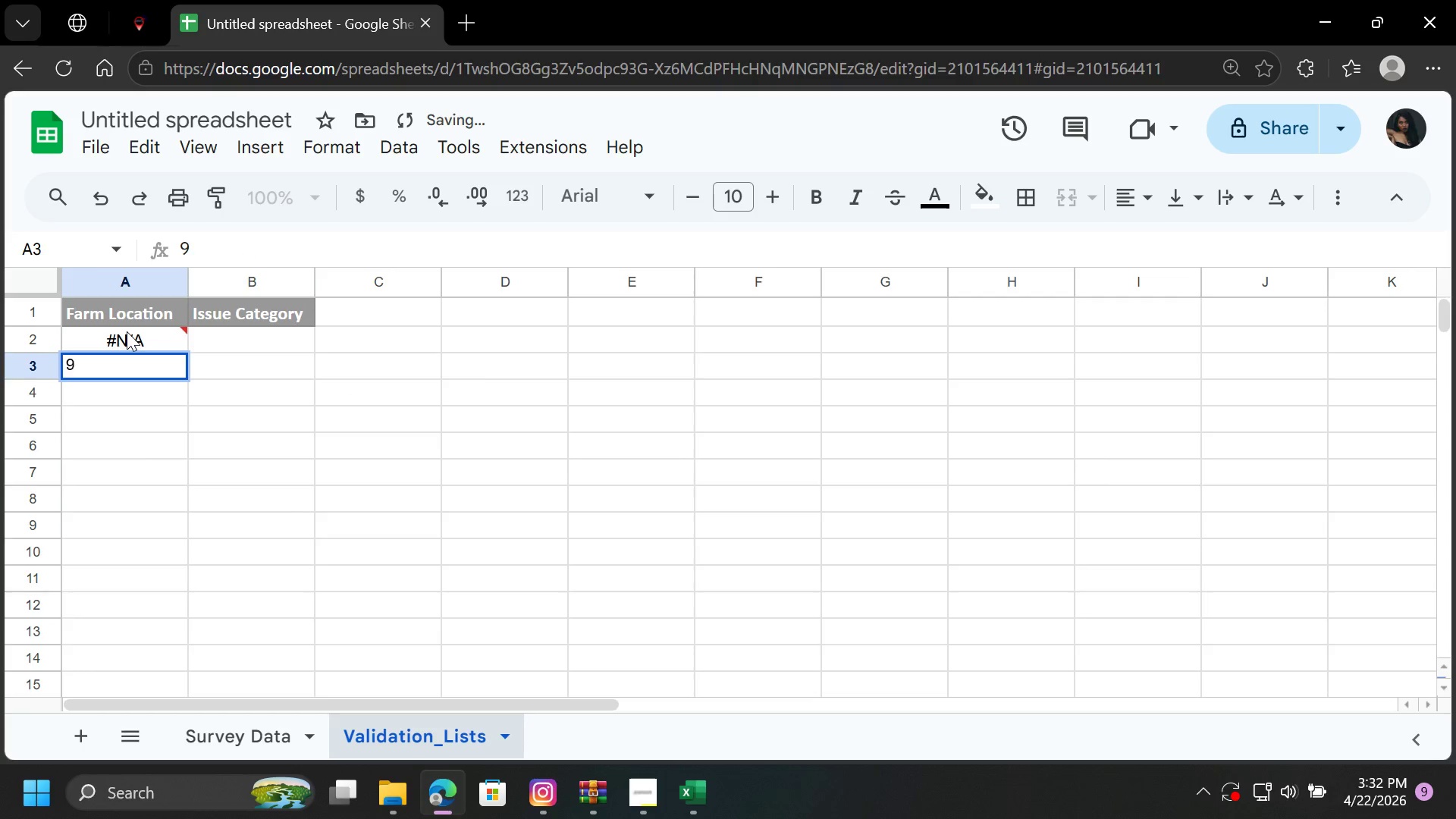 
key(Backspace)
 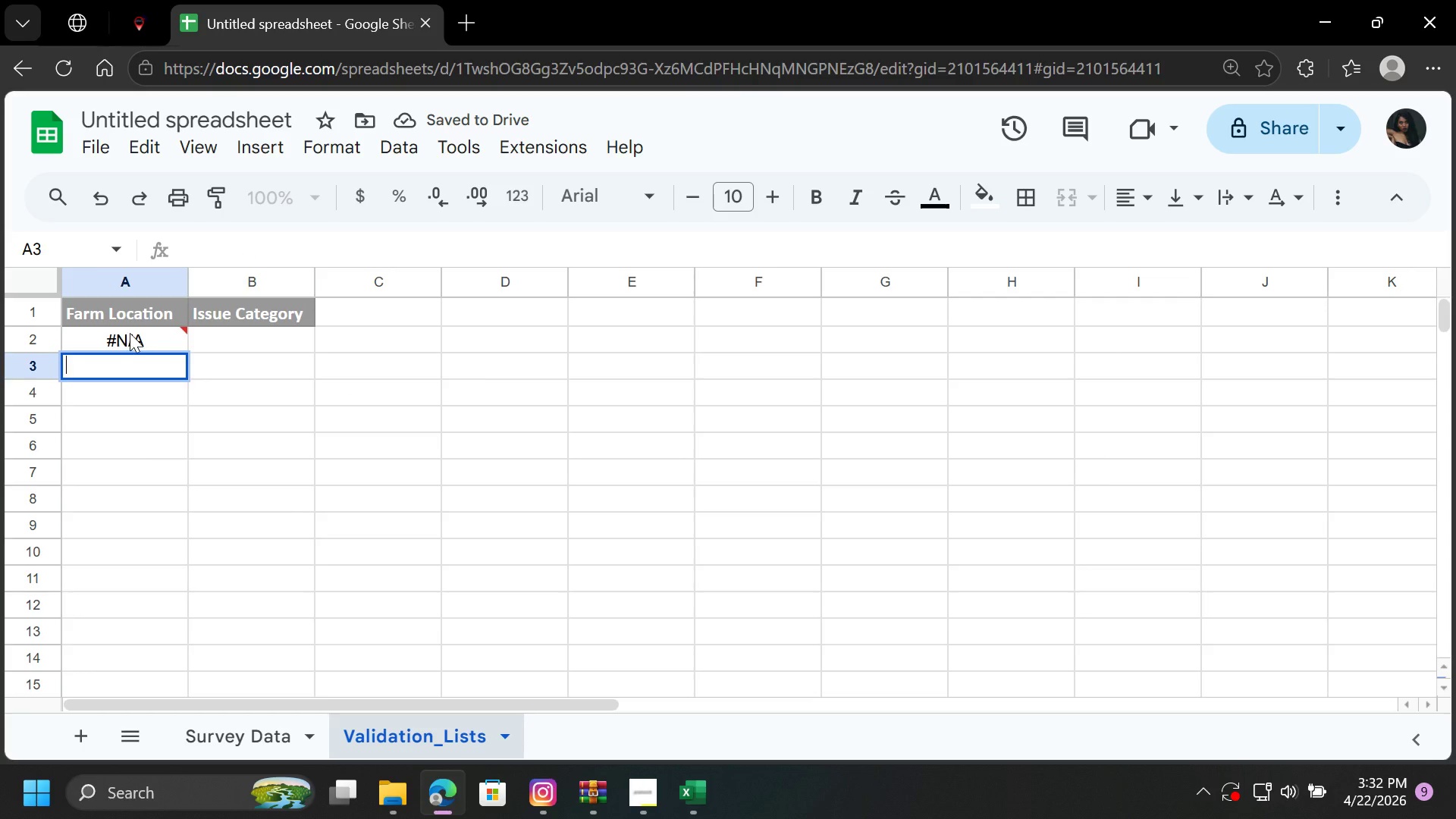 
left_click([155, 343])
 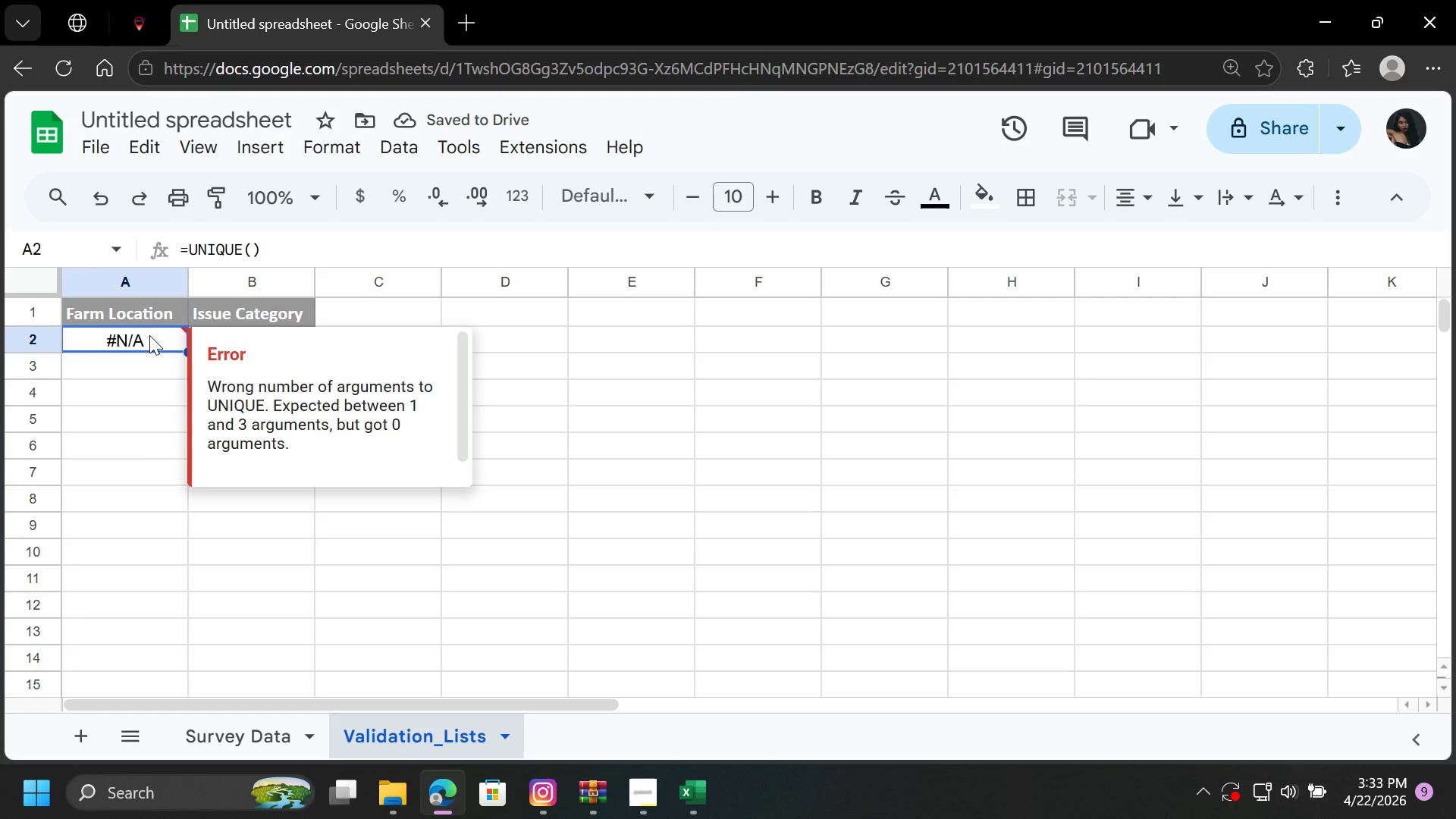 
double_click([149, 335])
 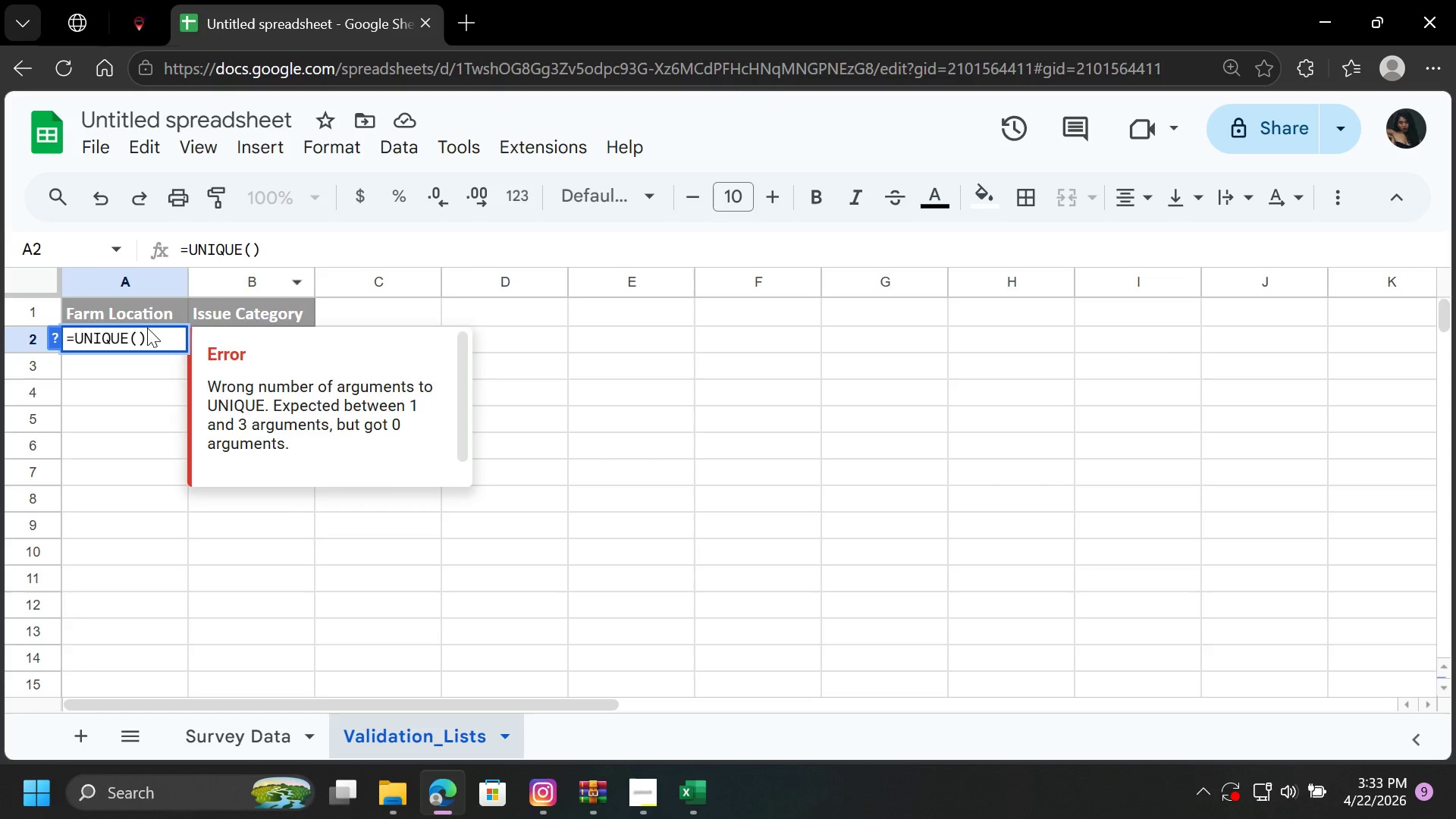 
left_click([158, 335])
 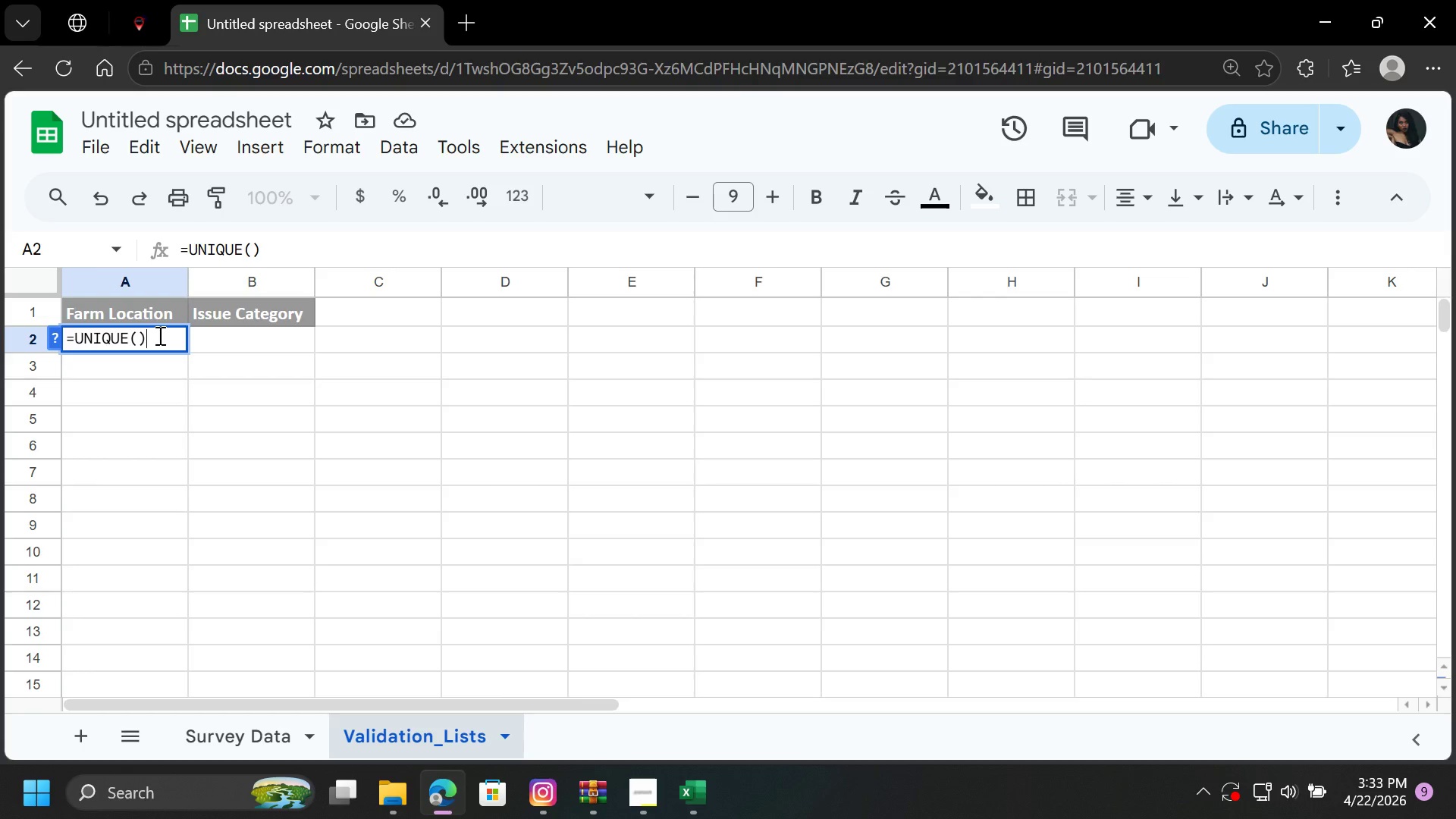 
key(Backspace)
 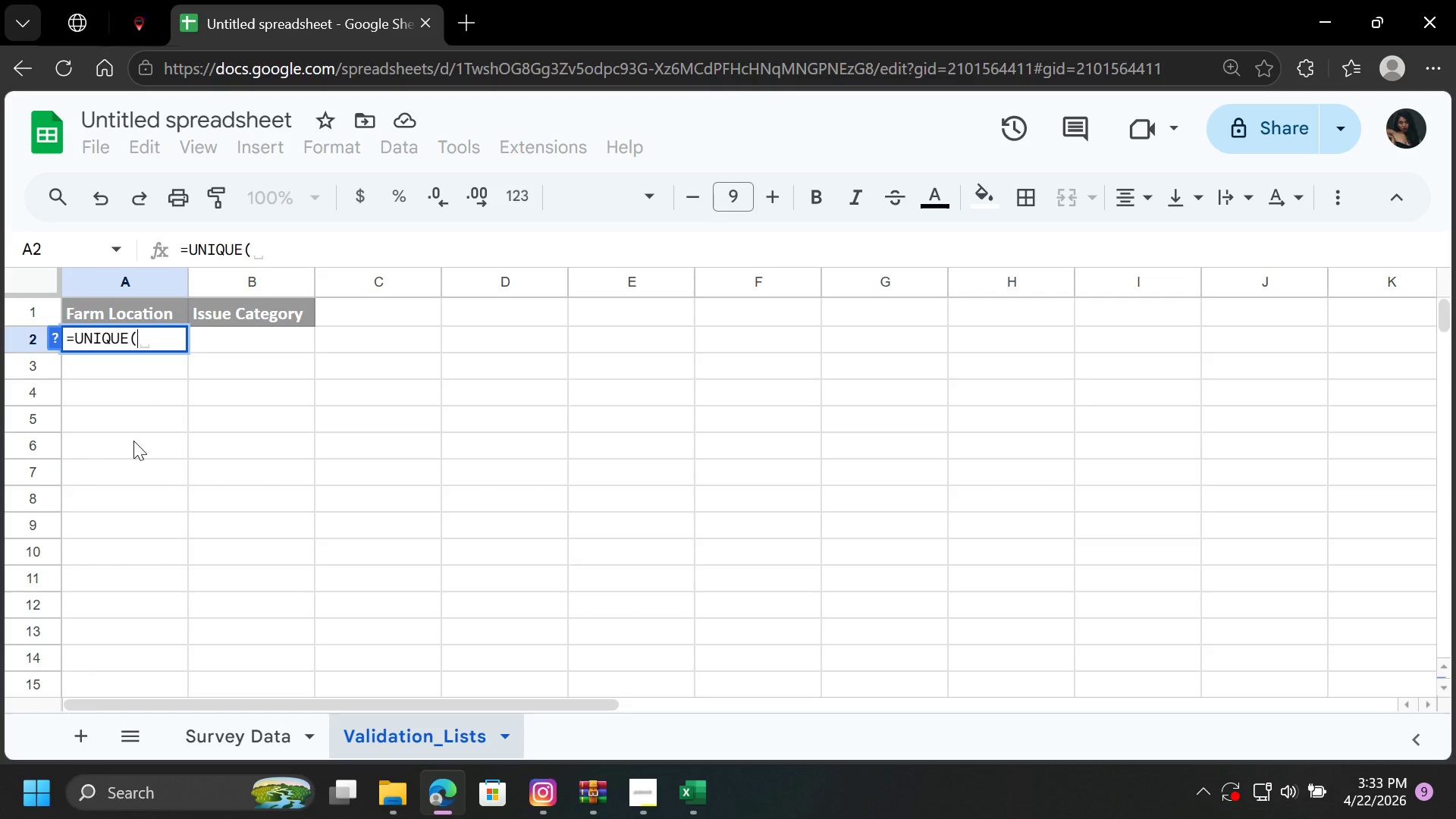 
left_click([218, 749])
 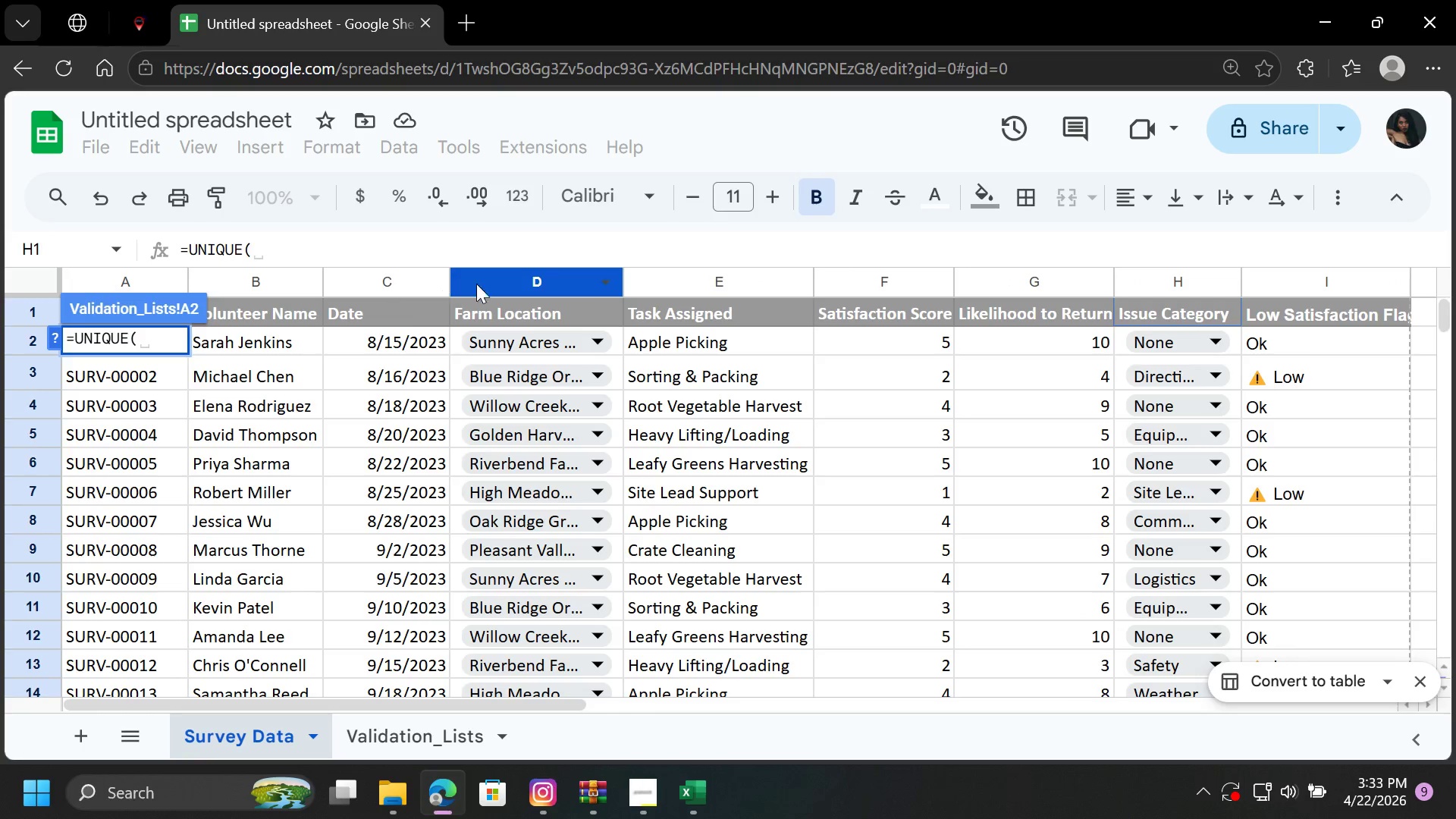 
left_click([501, 274])
 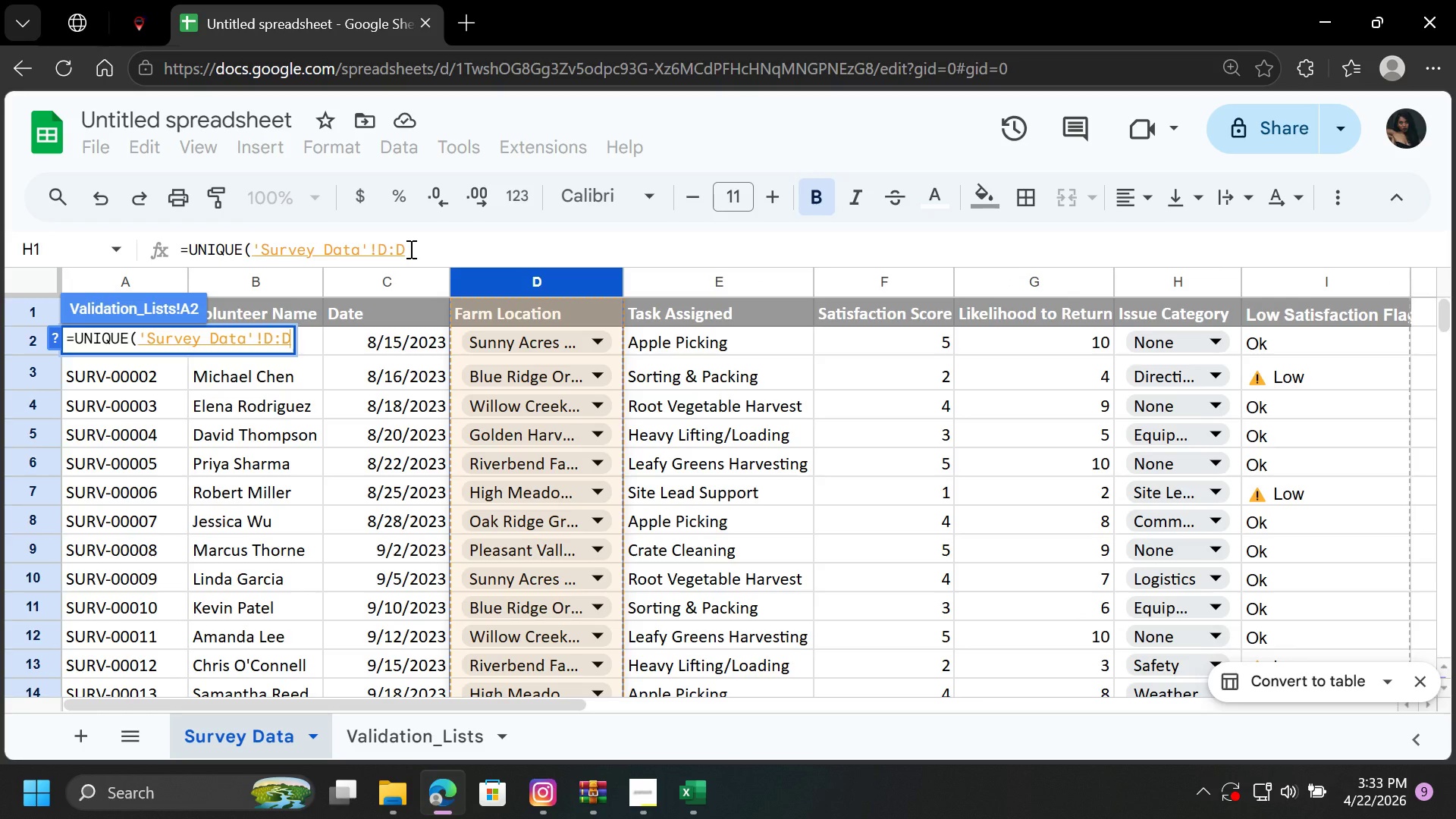 
left_click([410, 249])
 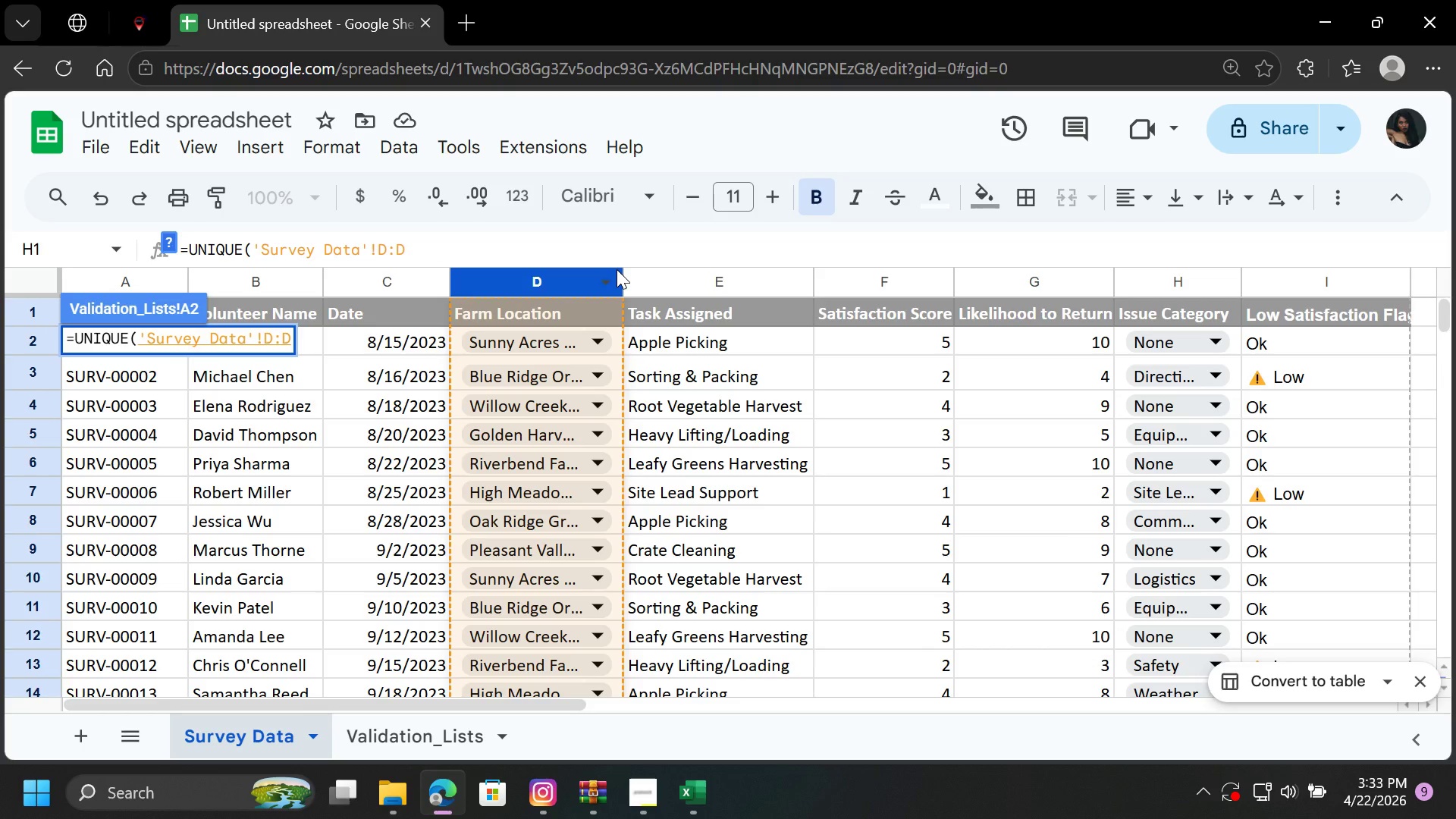 
key(Shift+0)
 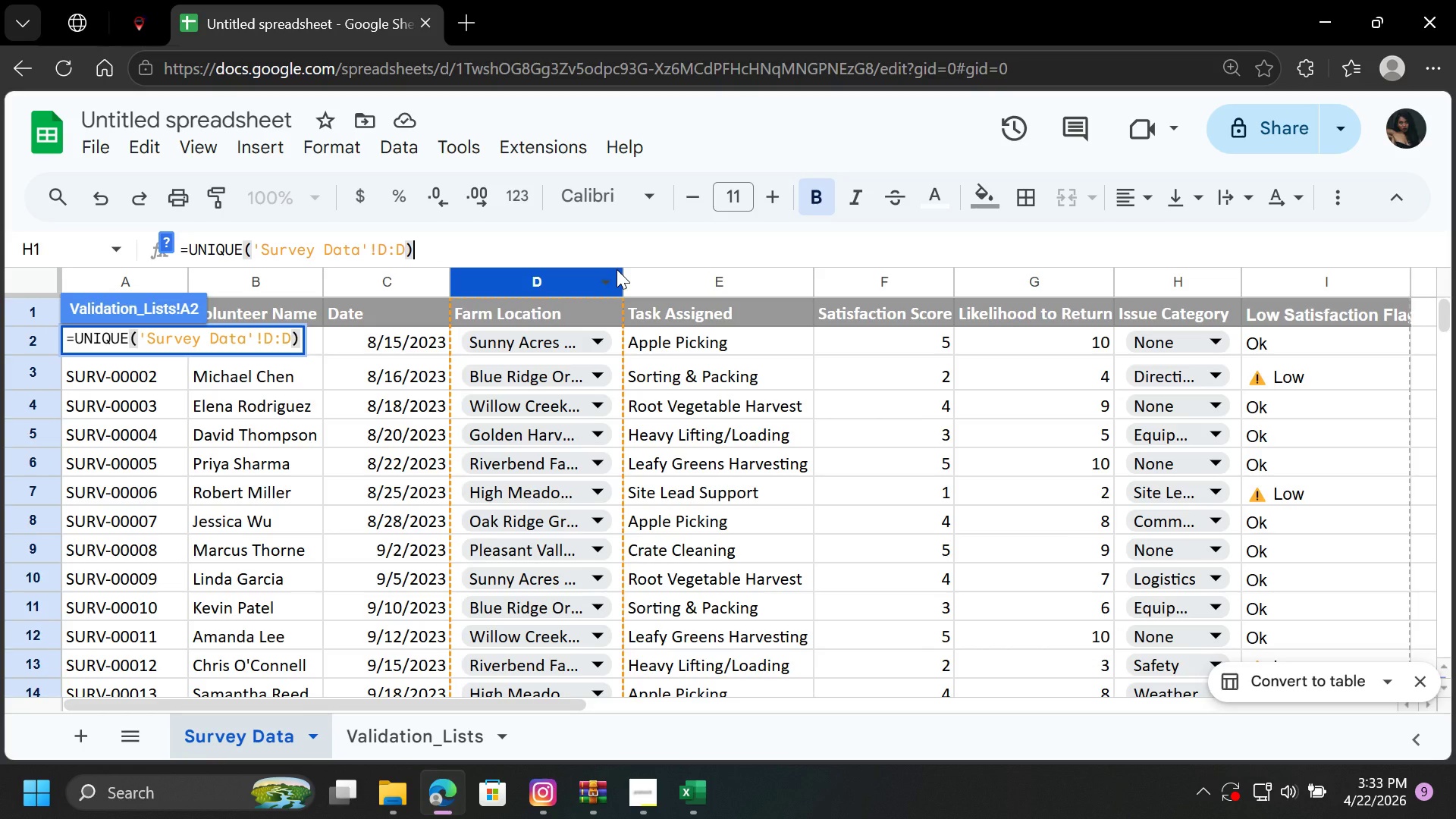 
key(Enter)
 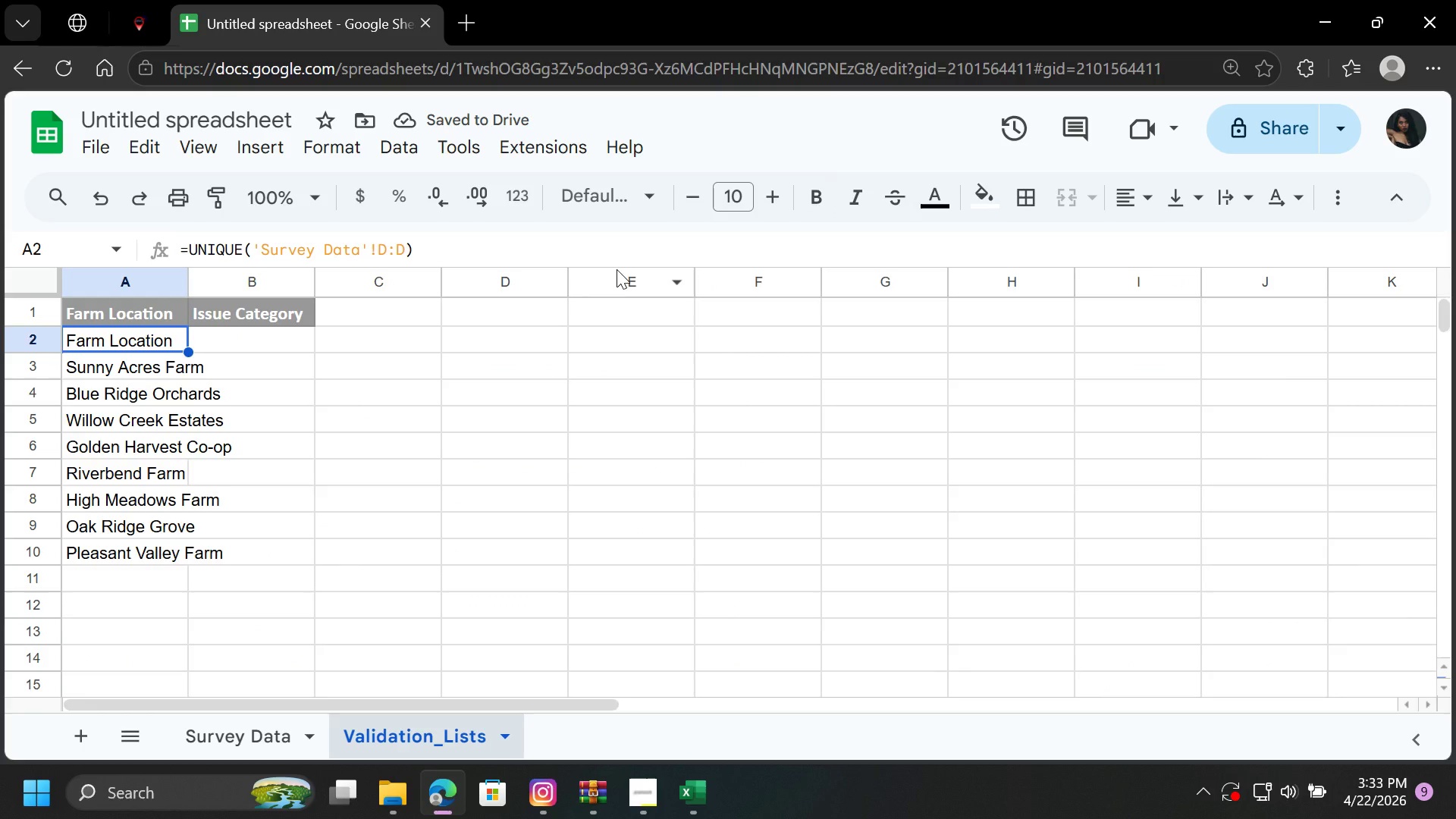 
mouse_move([147, 309])
 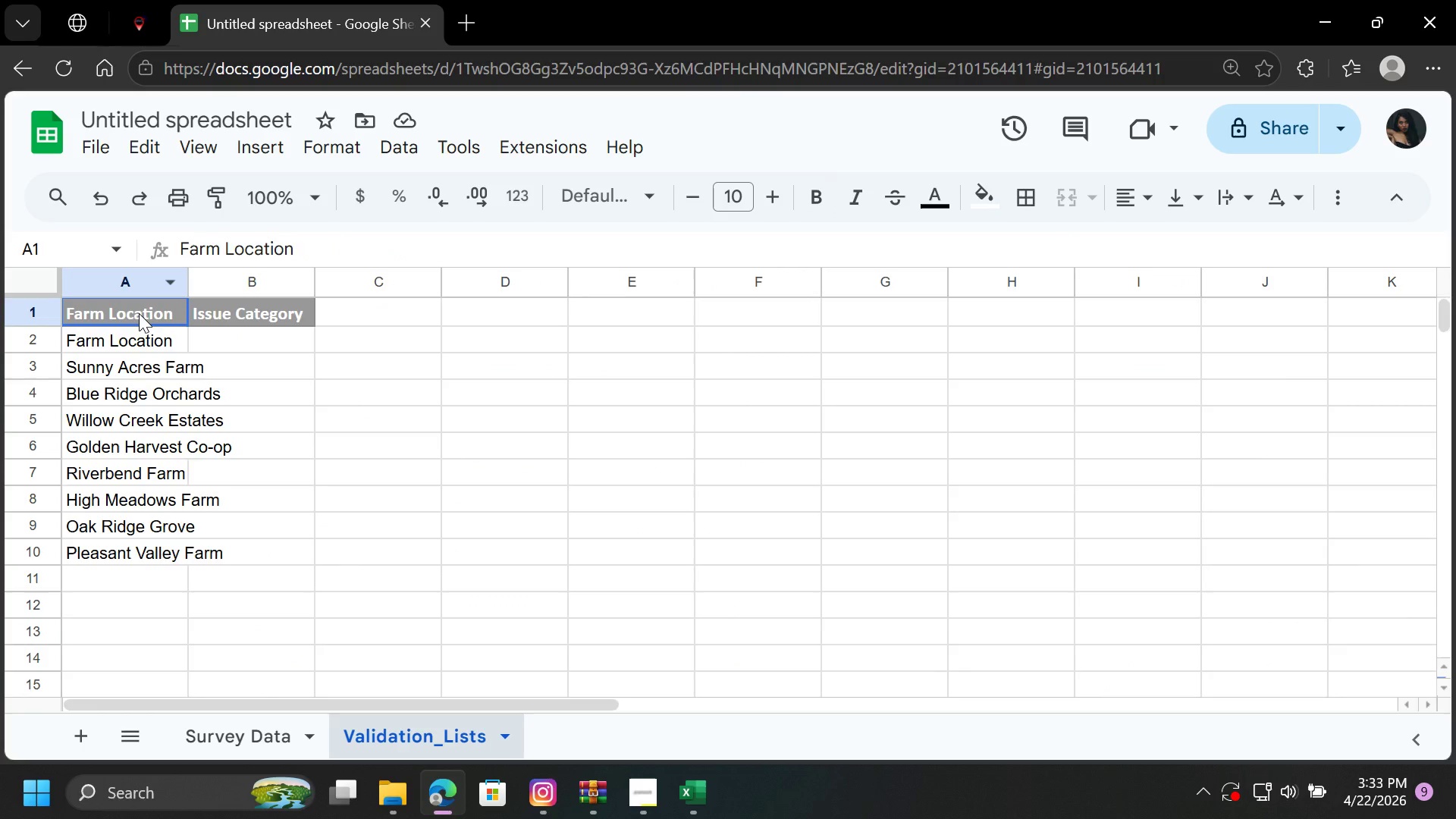 
left_click_drag(start_coordinate=[139, 313], to_coordinate=[265, 313])
 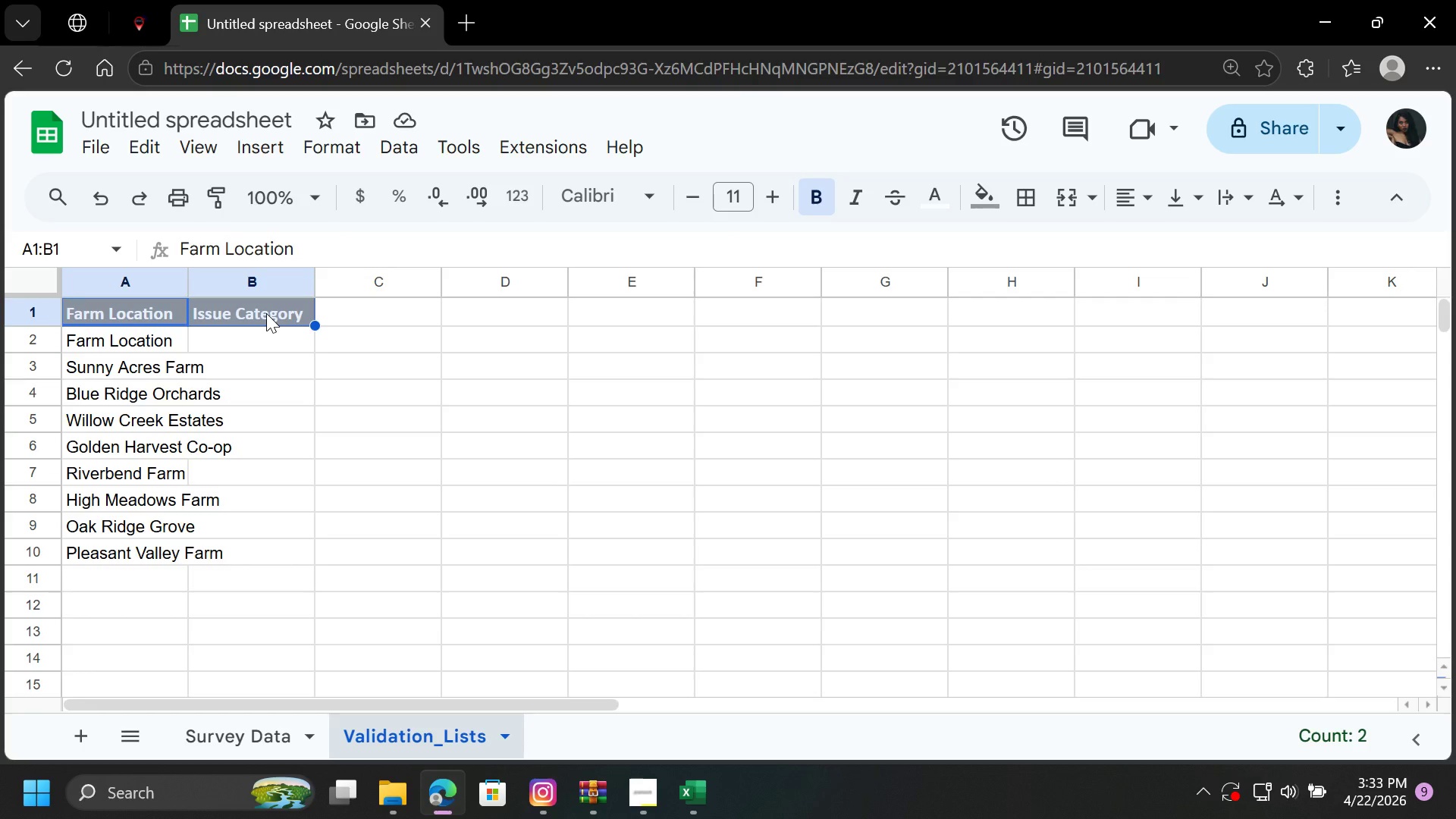 
key(Delete)
 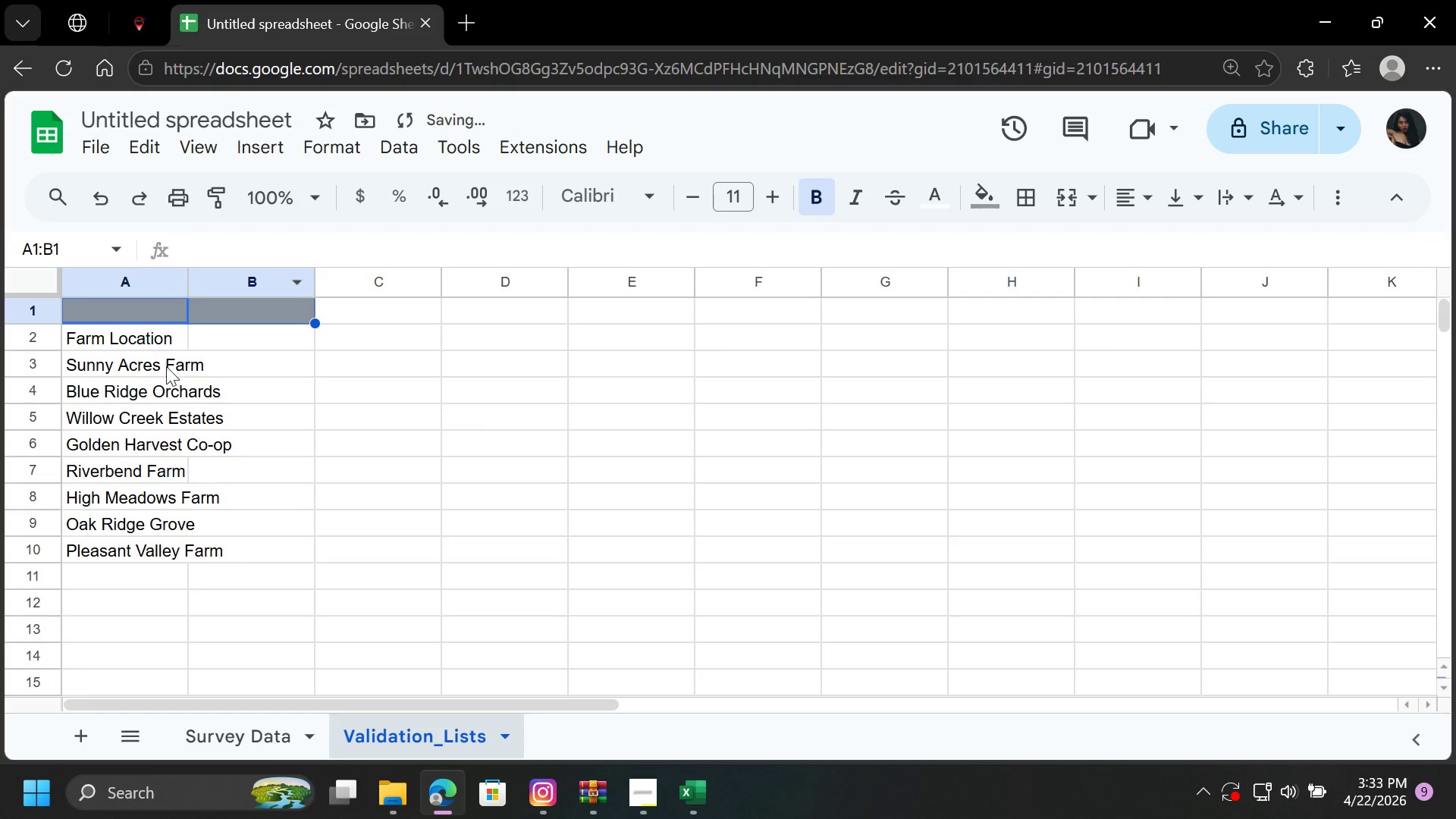 
left_click_drag(start_coordinate=[146, 337], to_coordinate=[205, 551])
 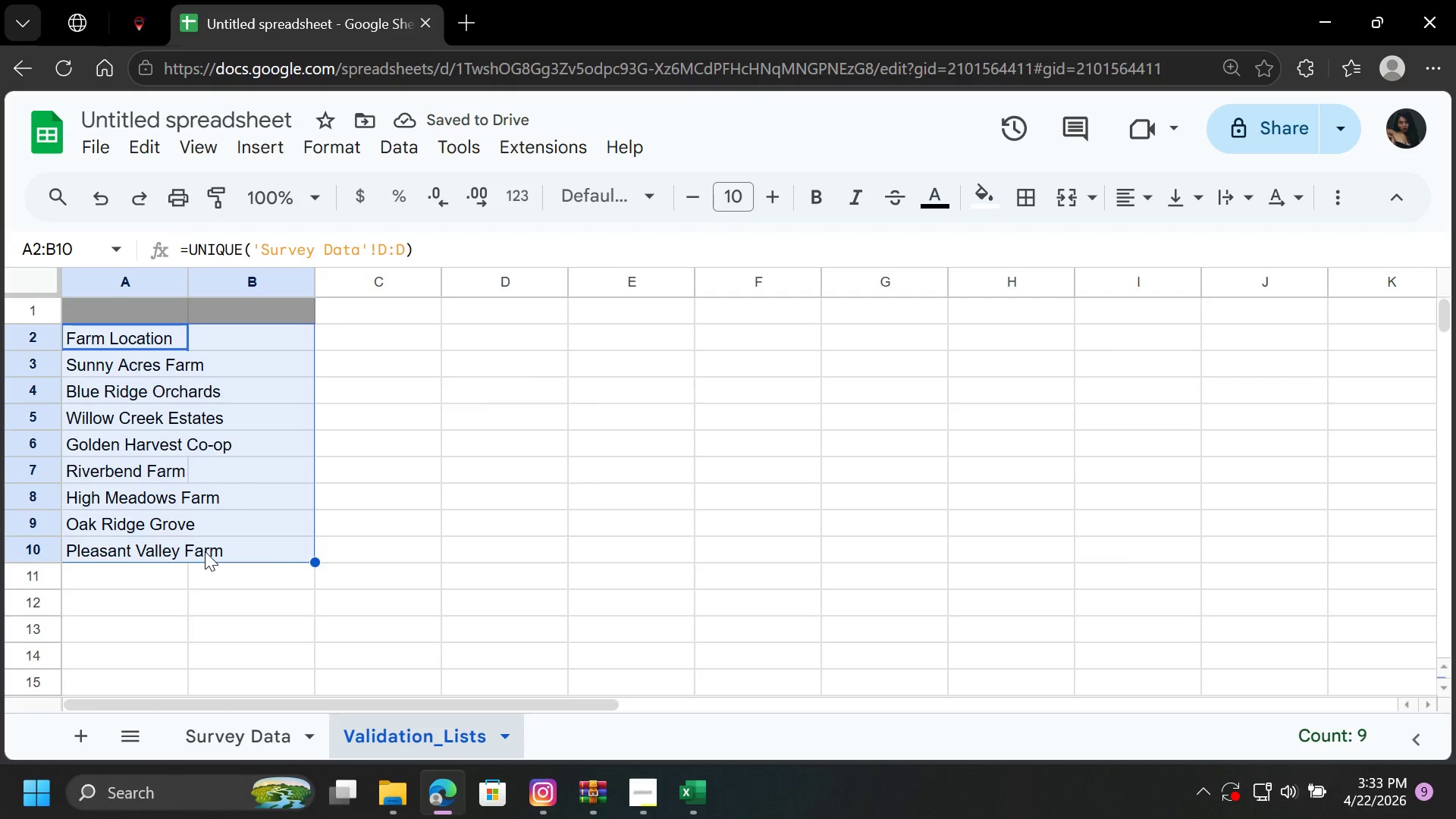 
key(Delete)
 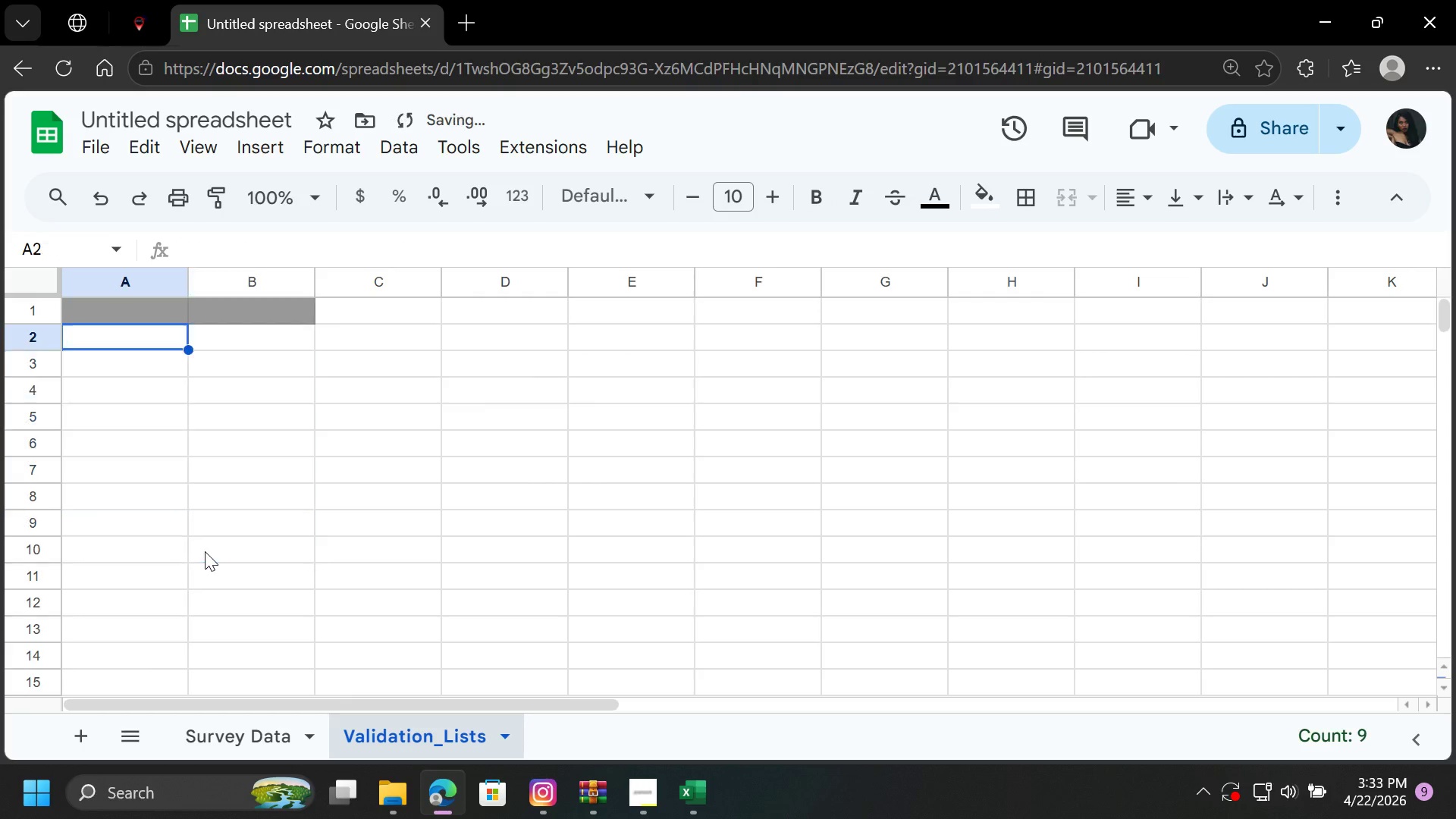 
key(Home)
 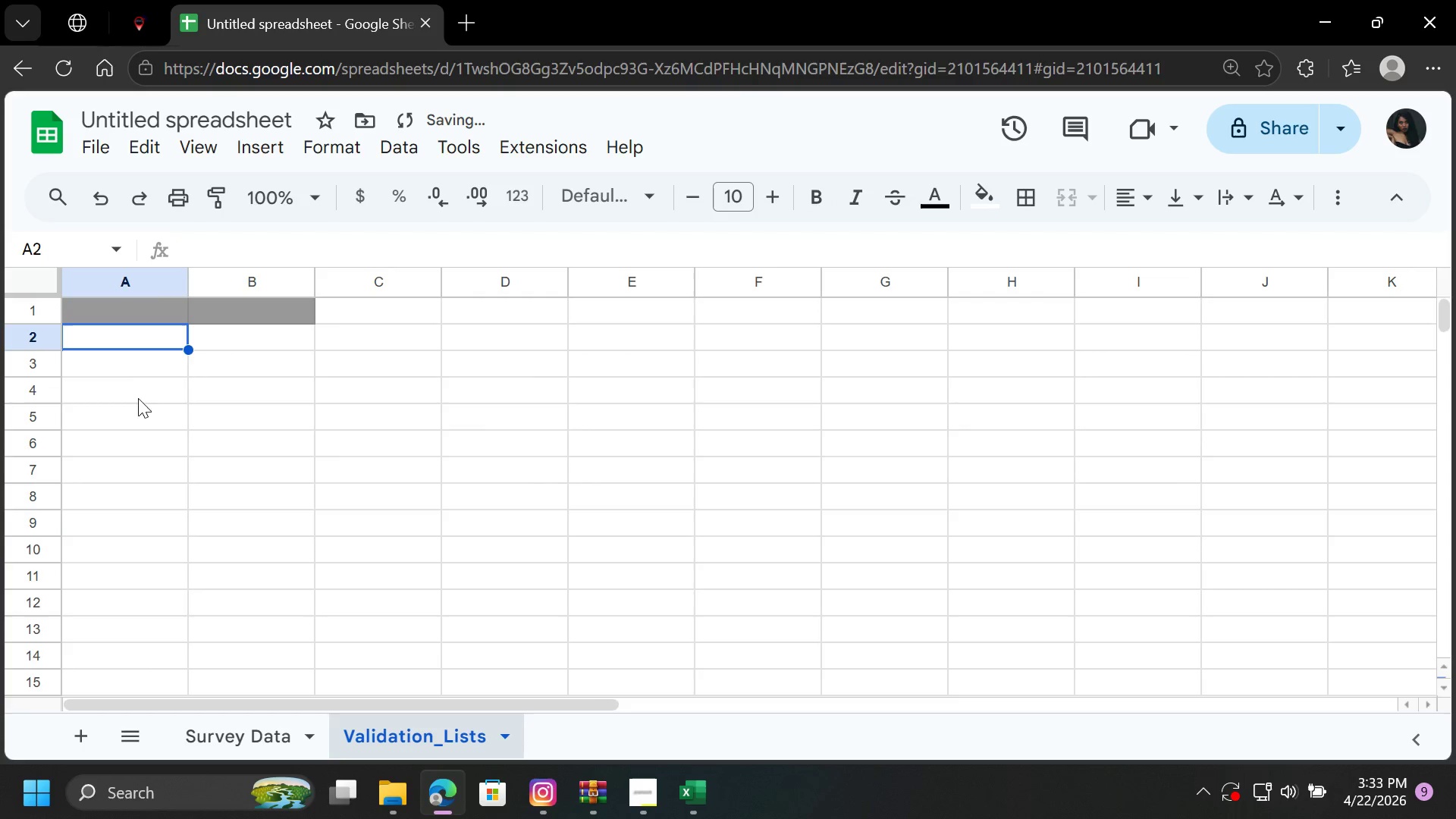 
left_click([143, 314])
 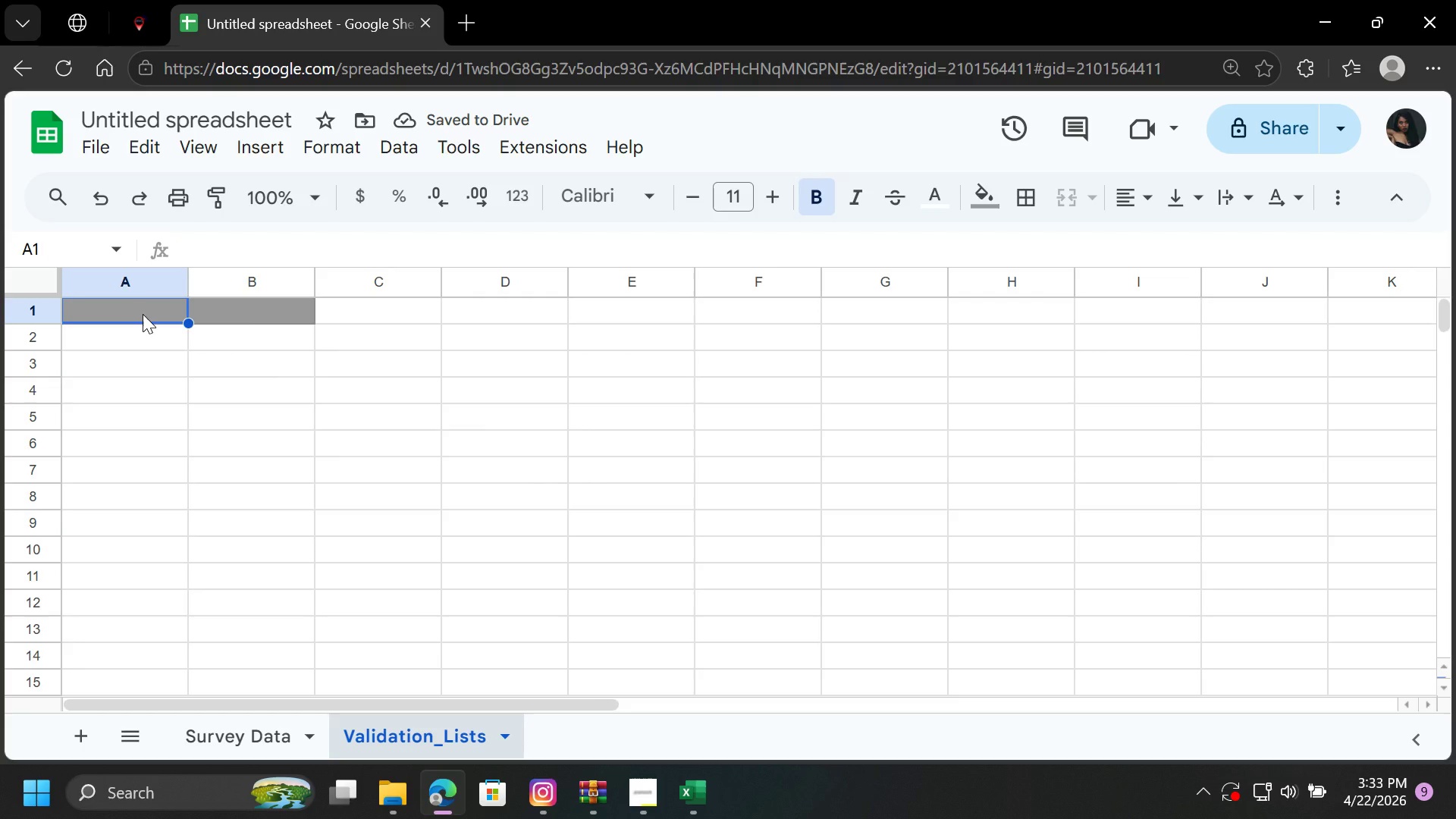 
type(=un)
 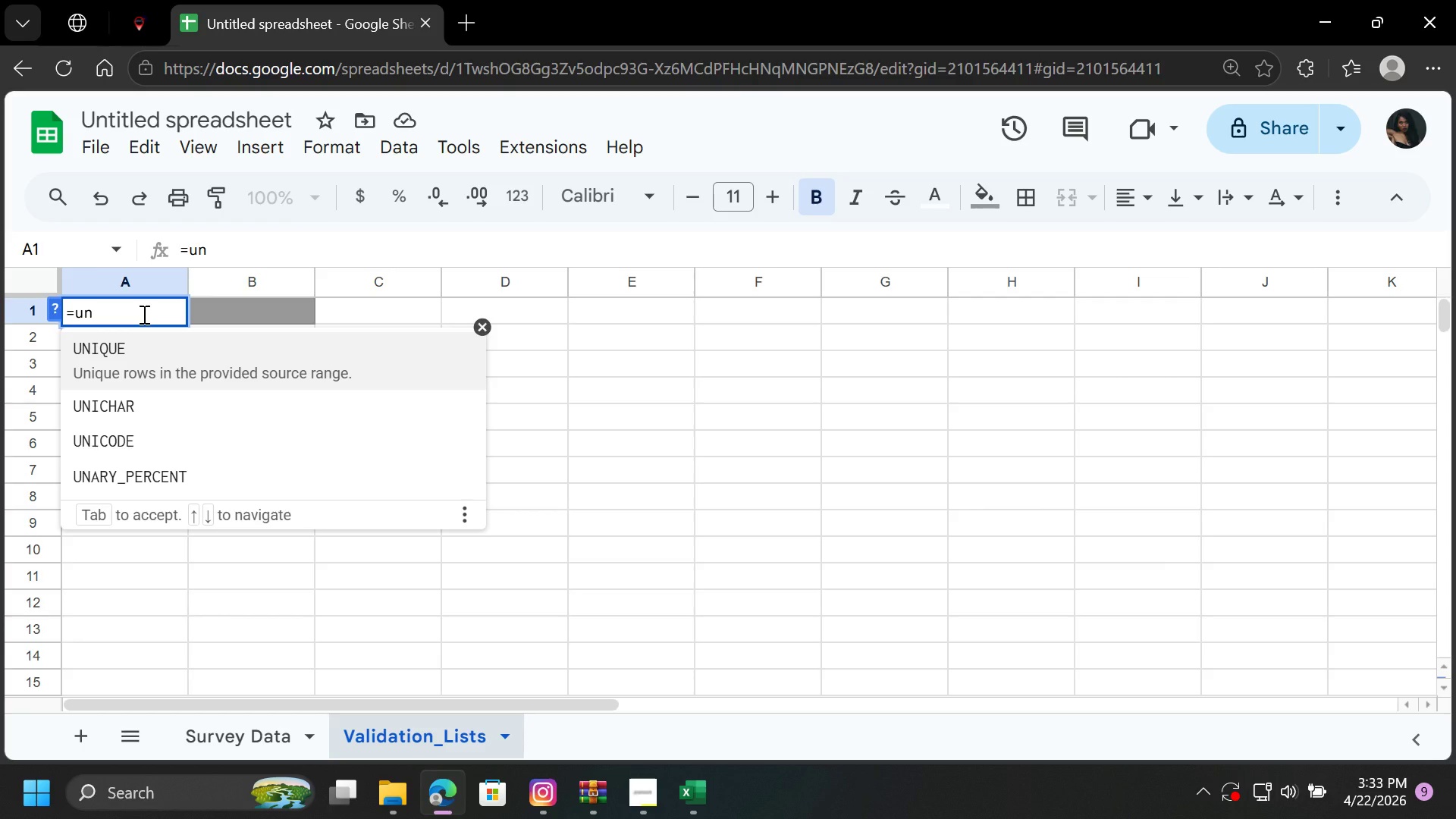 
key(Enter)
 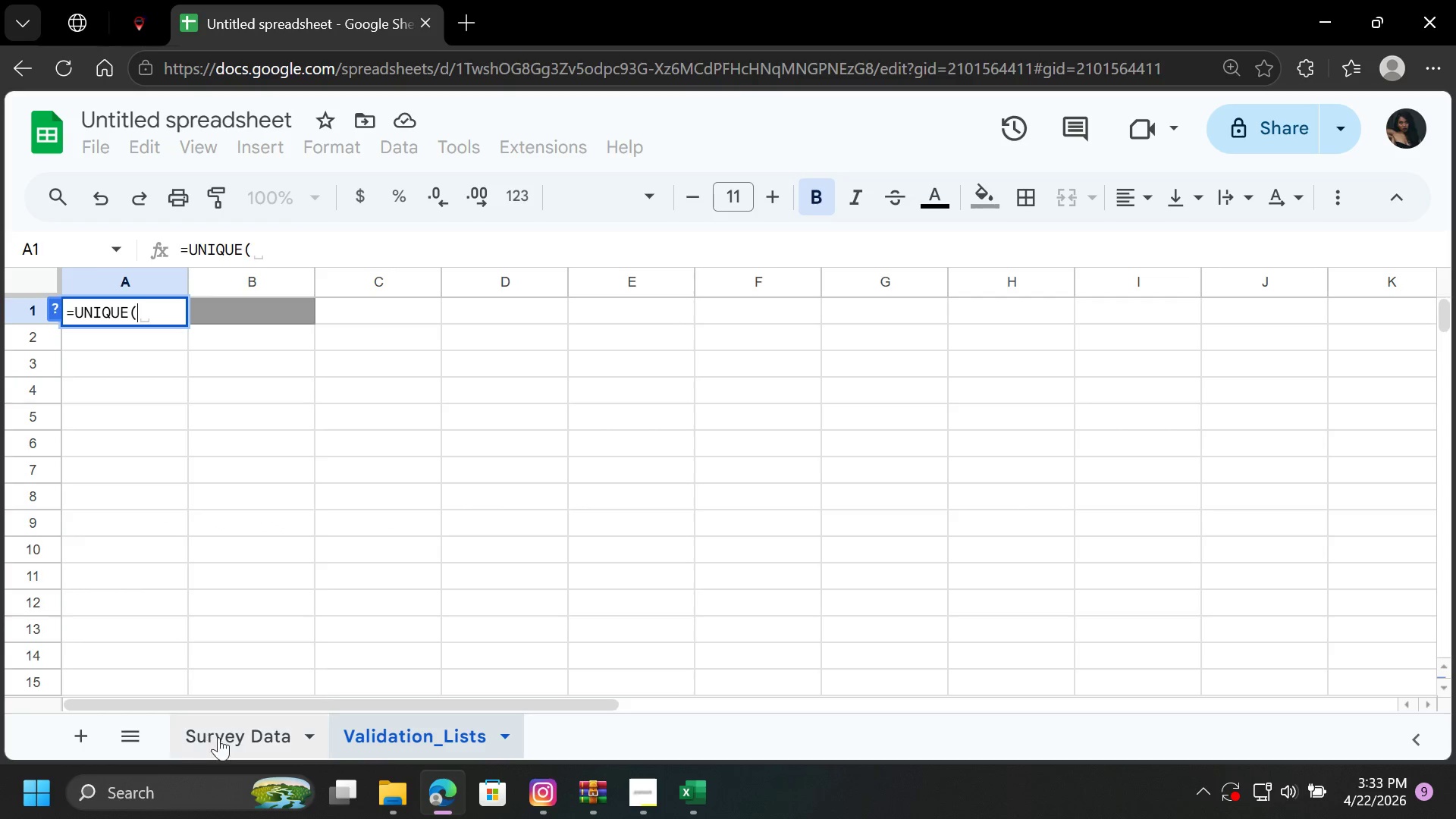 
left_click([228, 745])
 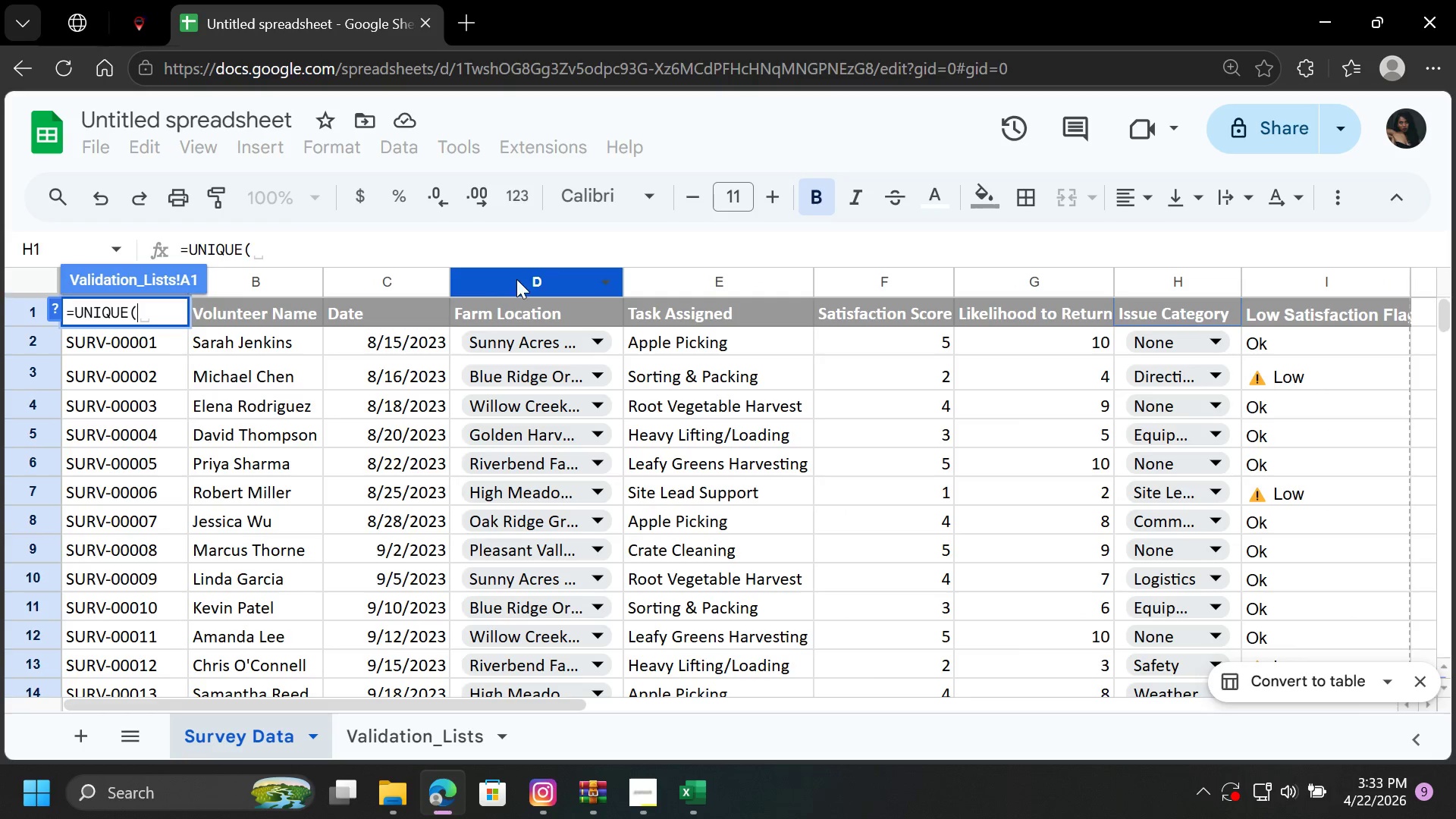 
left_click([513, 287])
 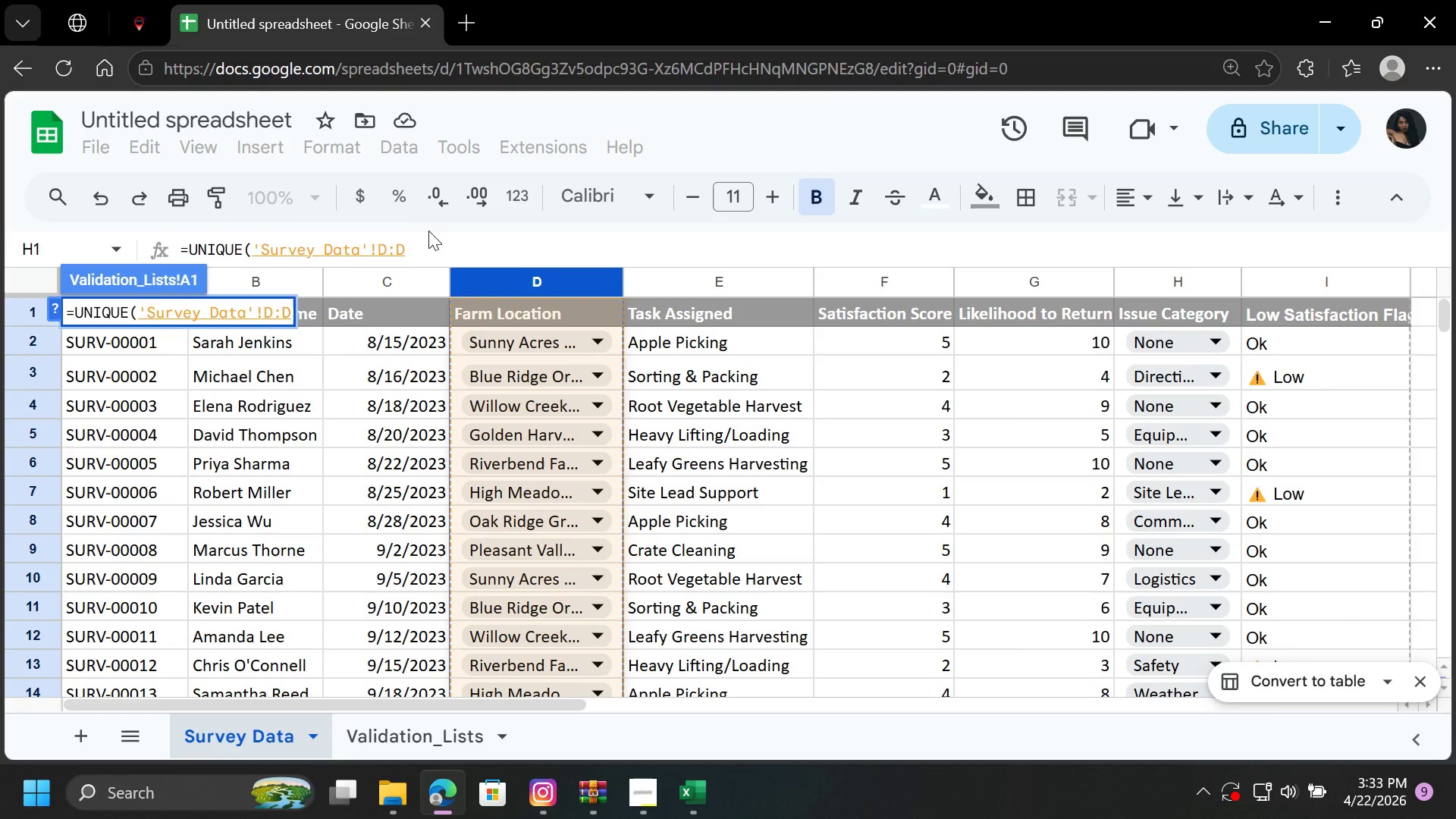 
left_click([433, 246])
 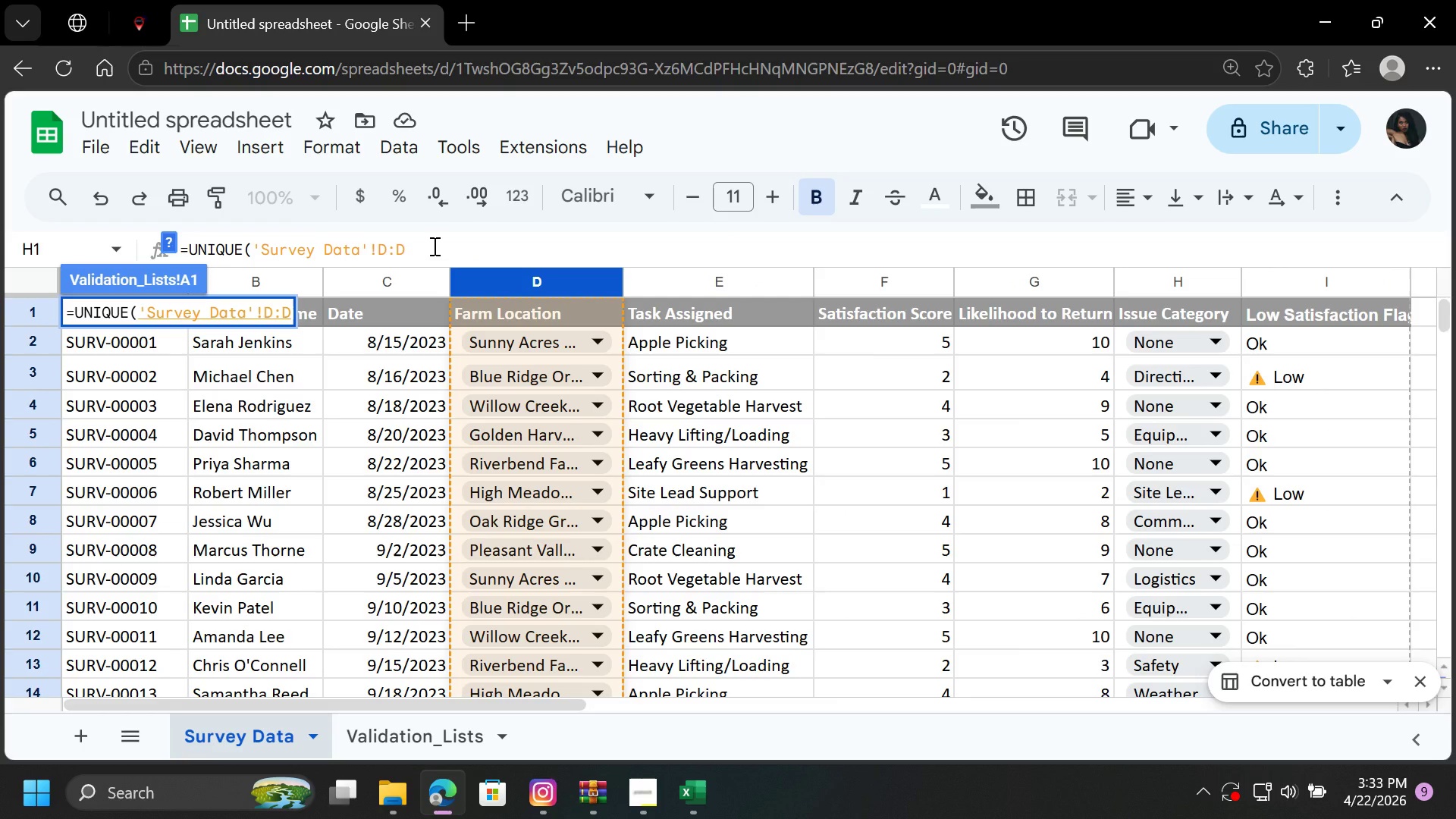 
key(Shift+0)
 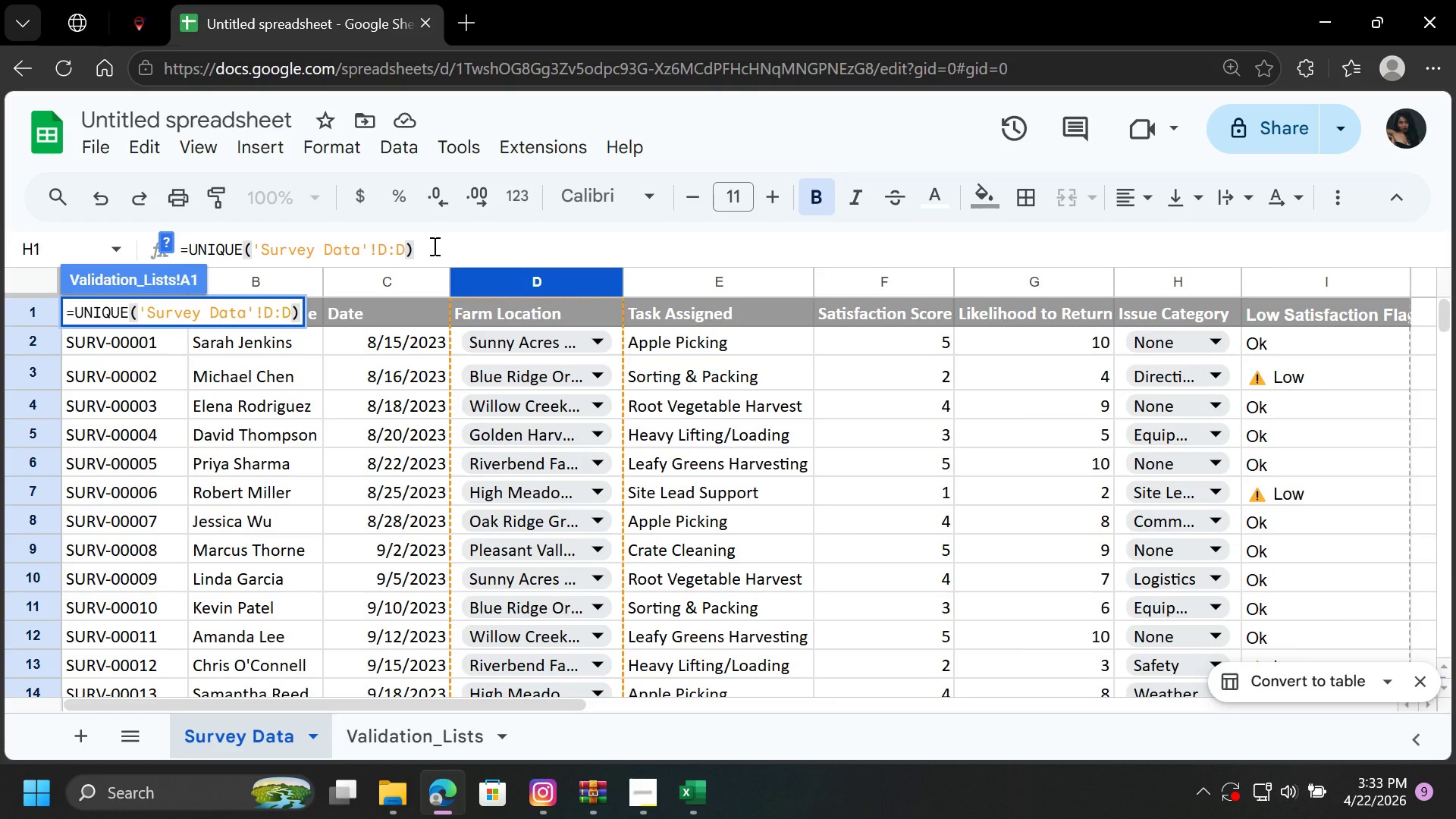 
key(Enter)
 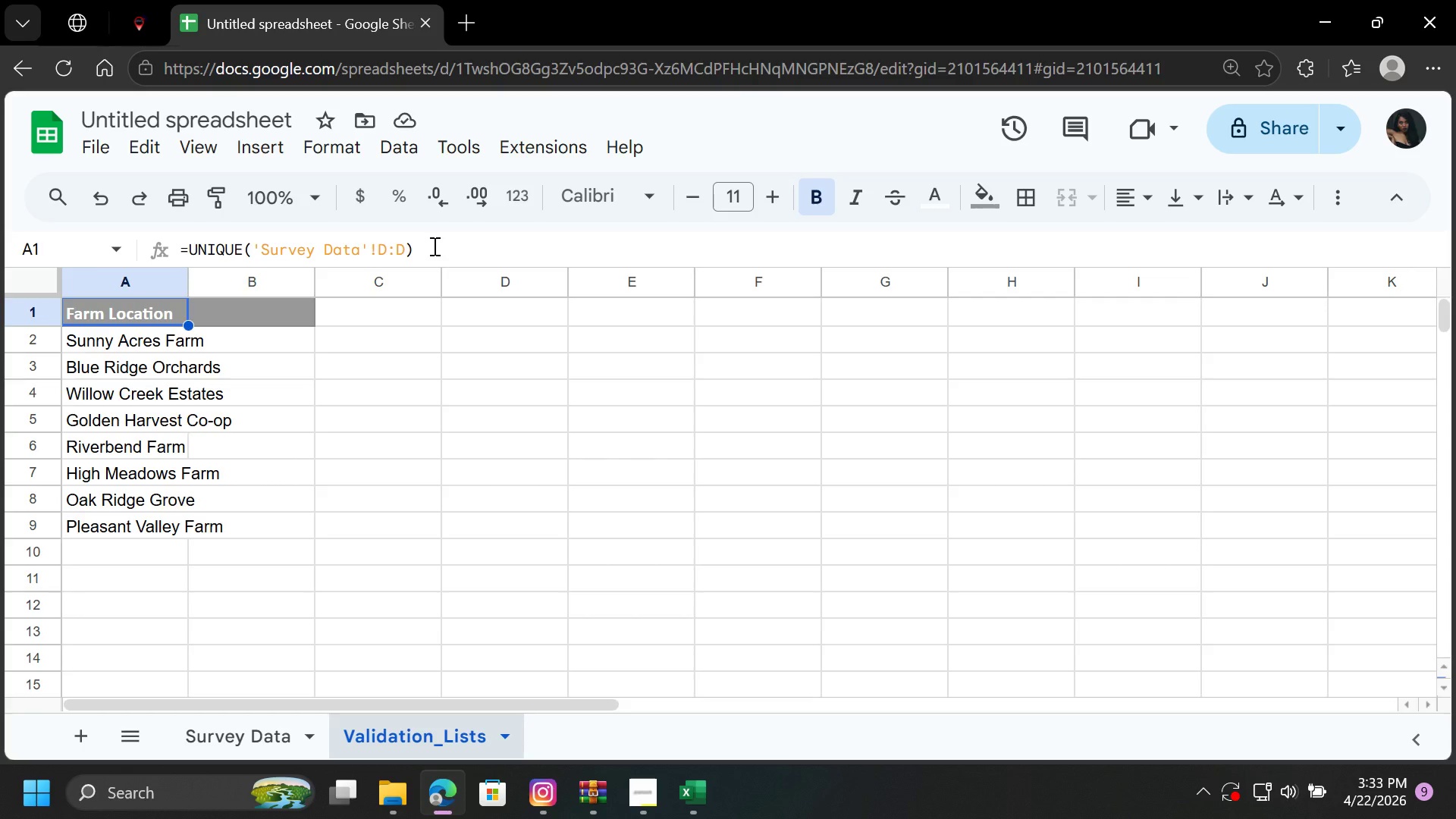 
wait(15.03)
 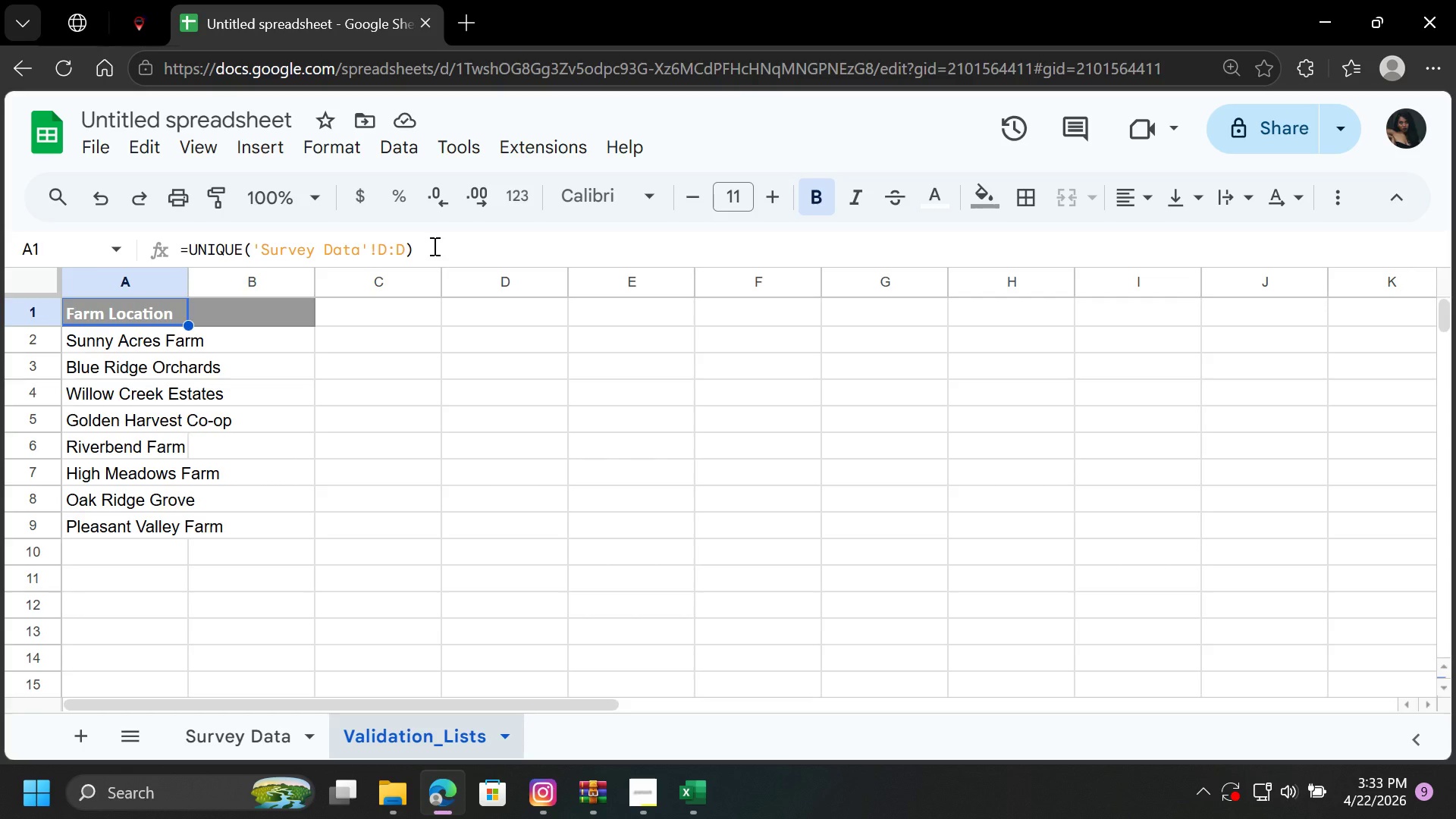 
key(Equal)
 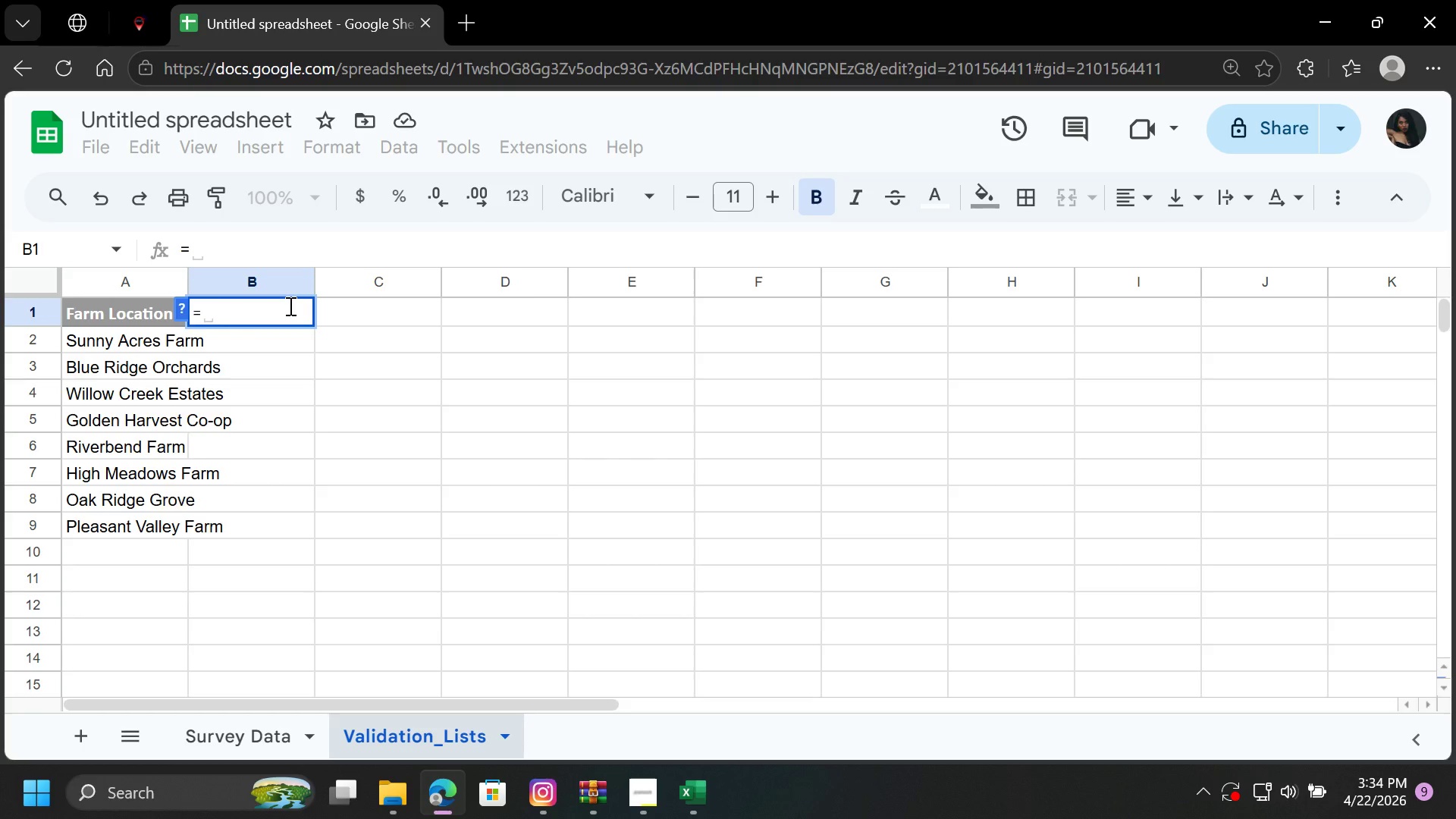 
type(un)
 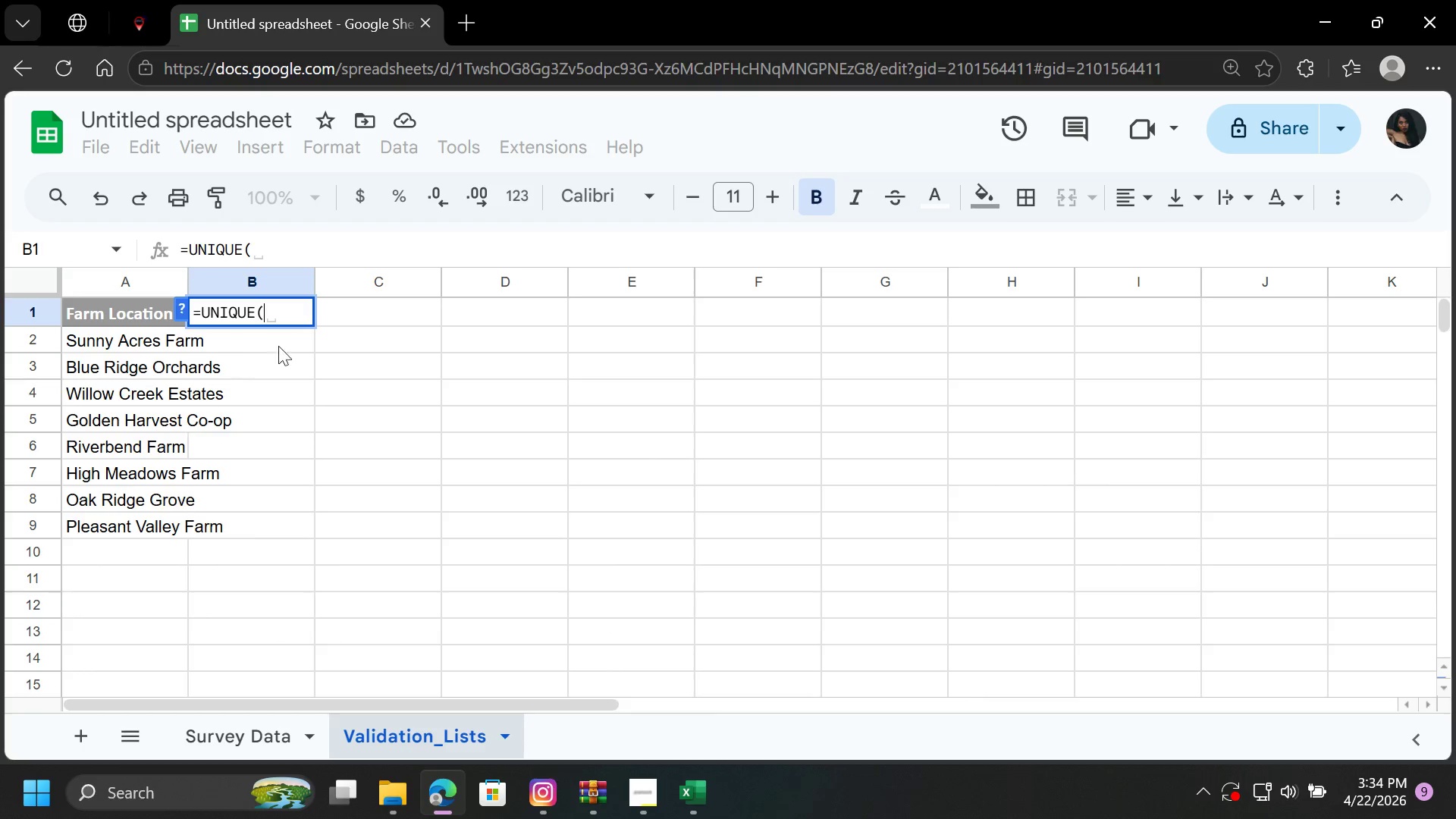 
left_click([249, 753])
 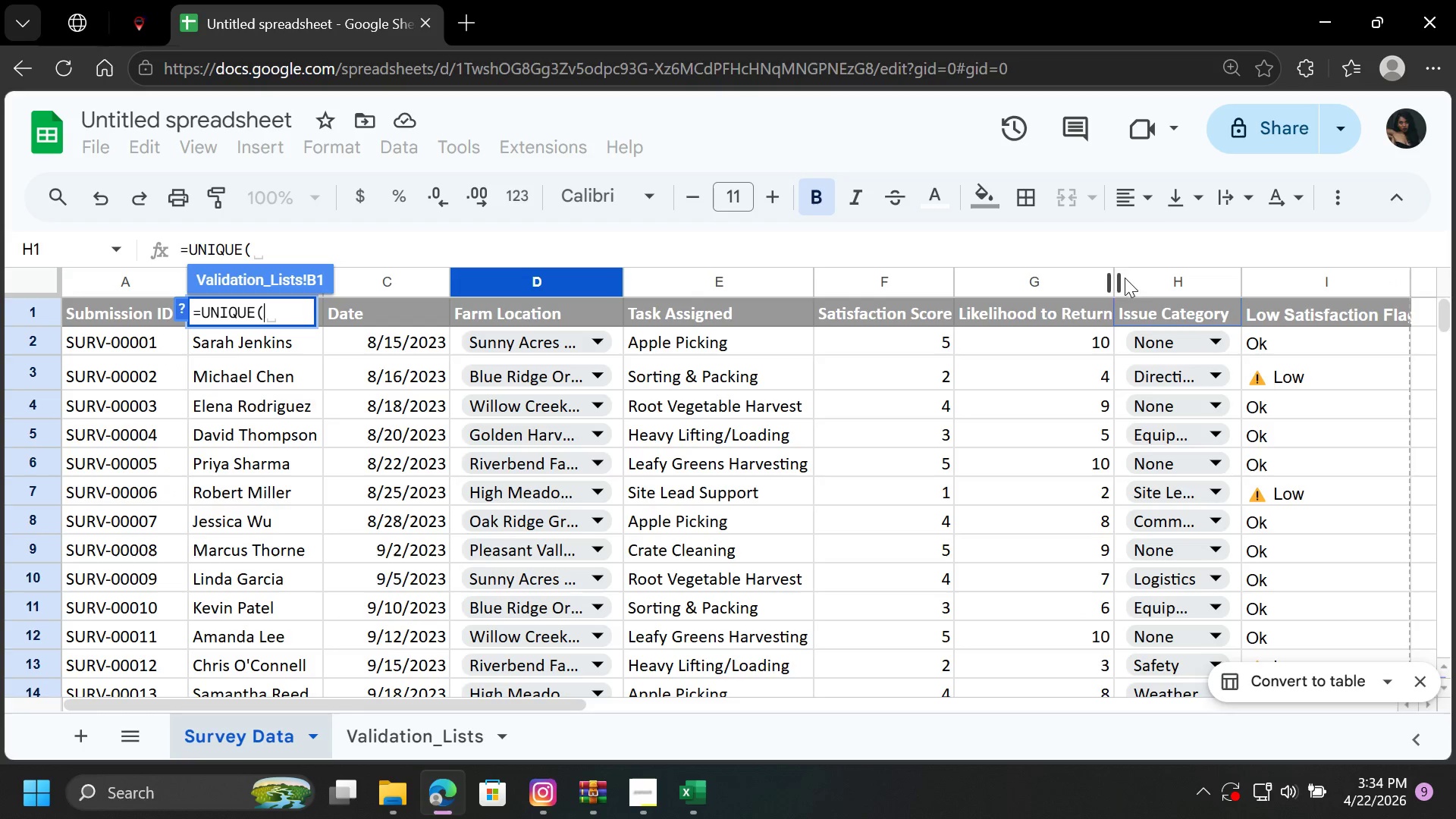 
left_click([1149, 280])
 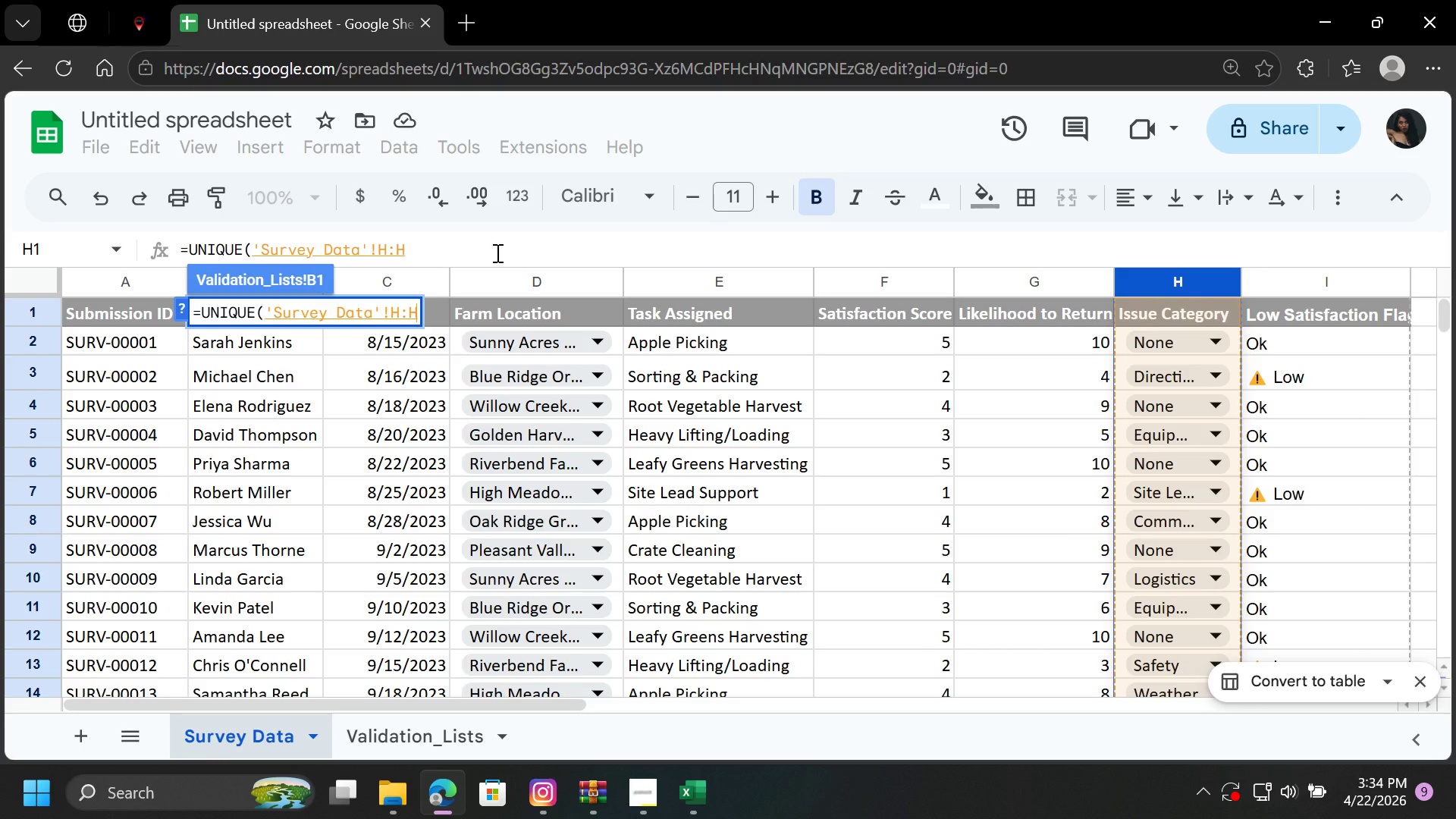 
key(Shift+0)
 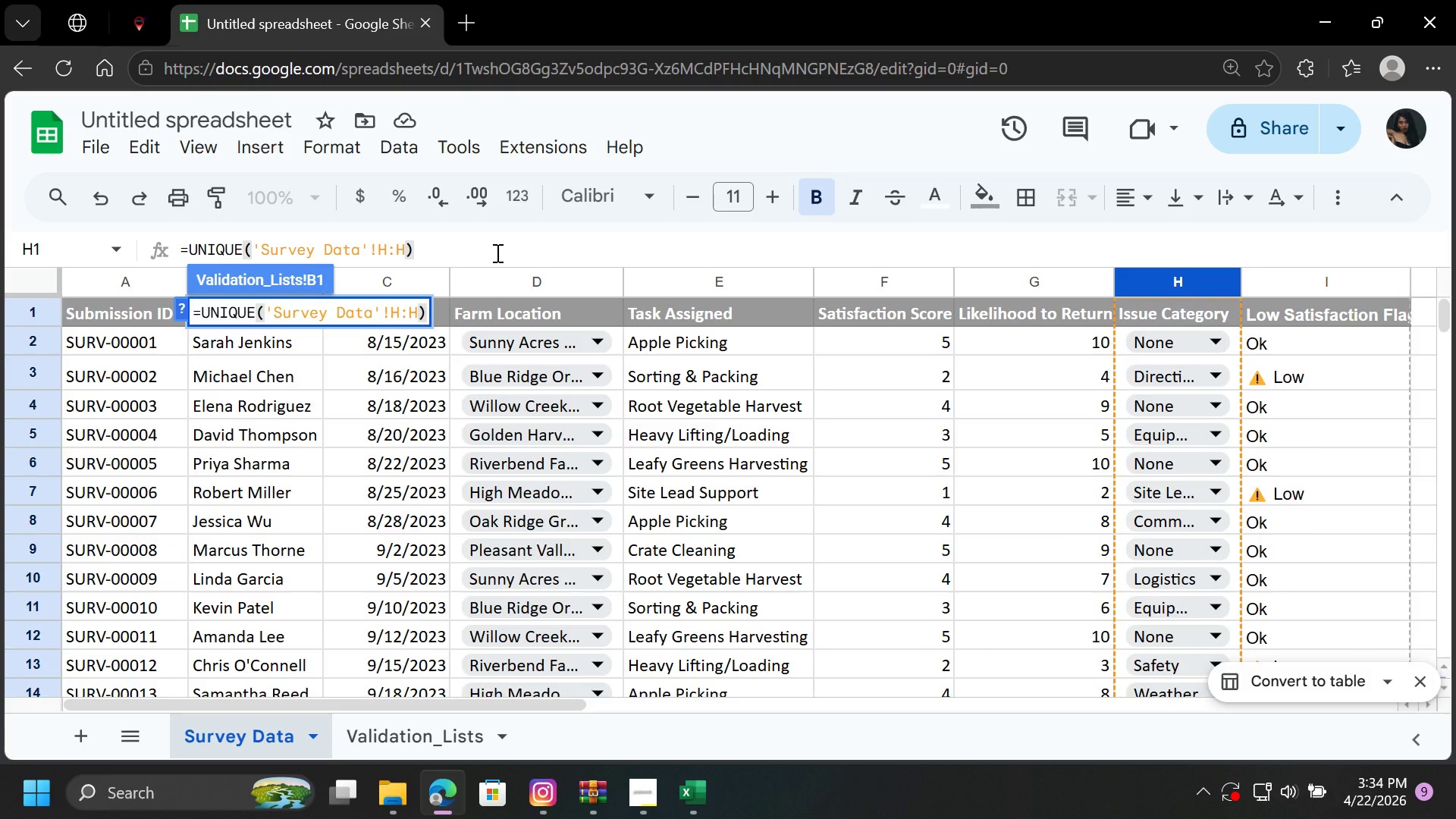 
key(Enter)
 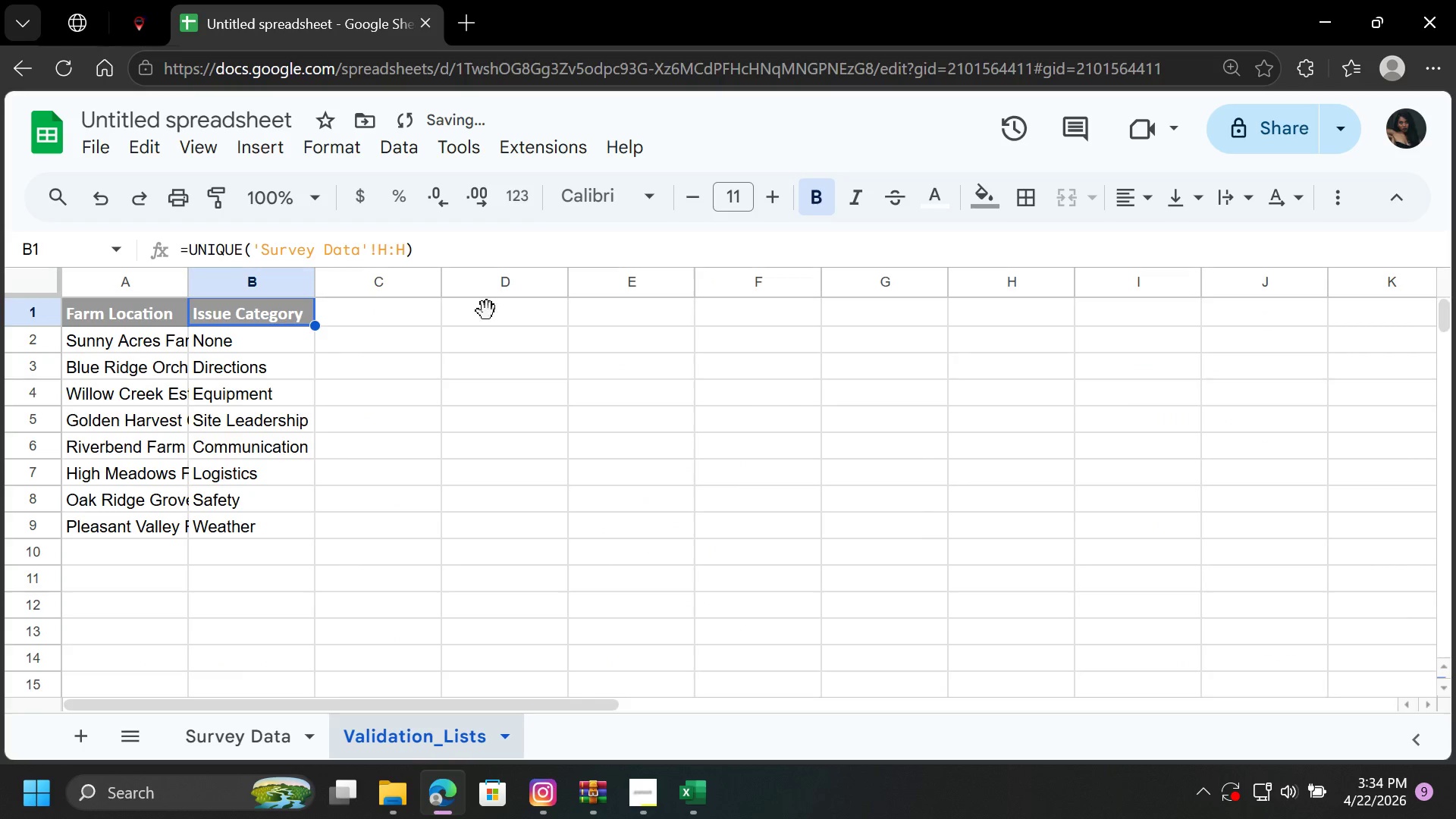 
left_click([429, 498])
 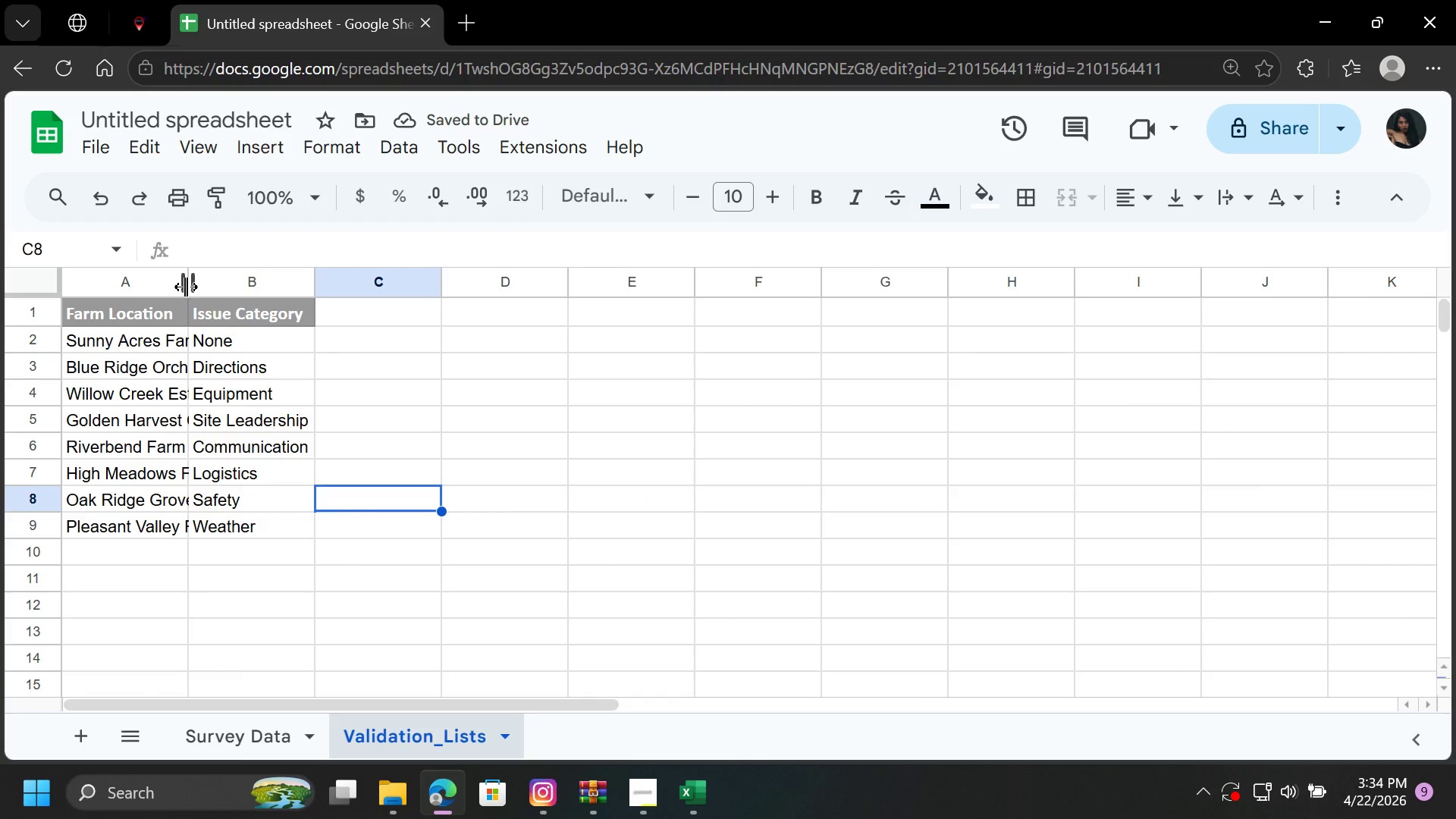 
double_click([189, 287])
 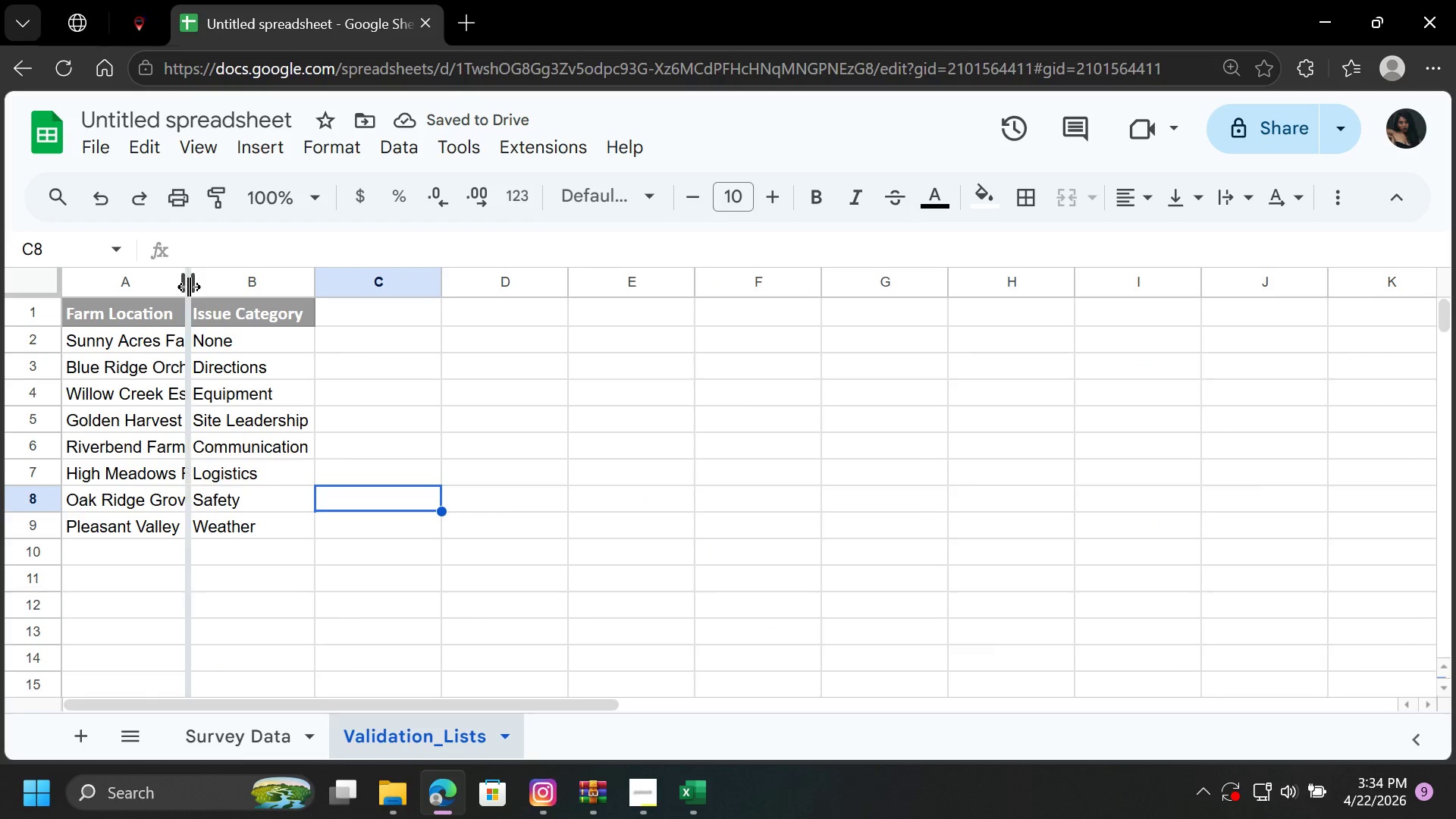 
double_click([189, 287])
 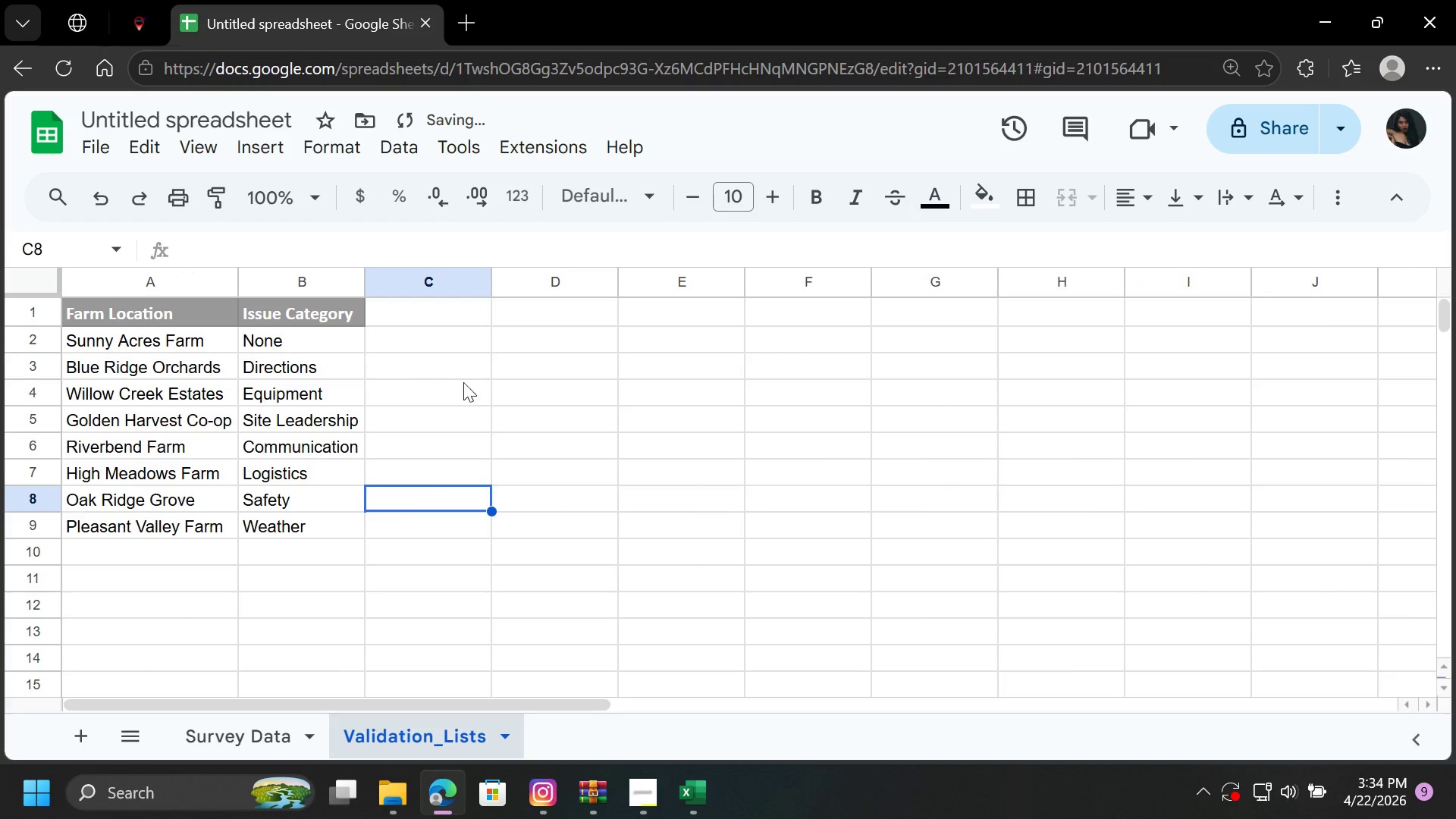 
left_click([510, 391])
 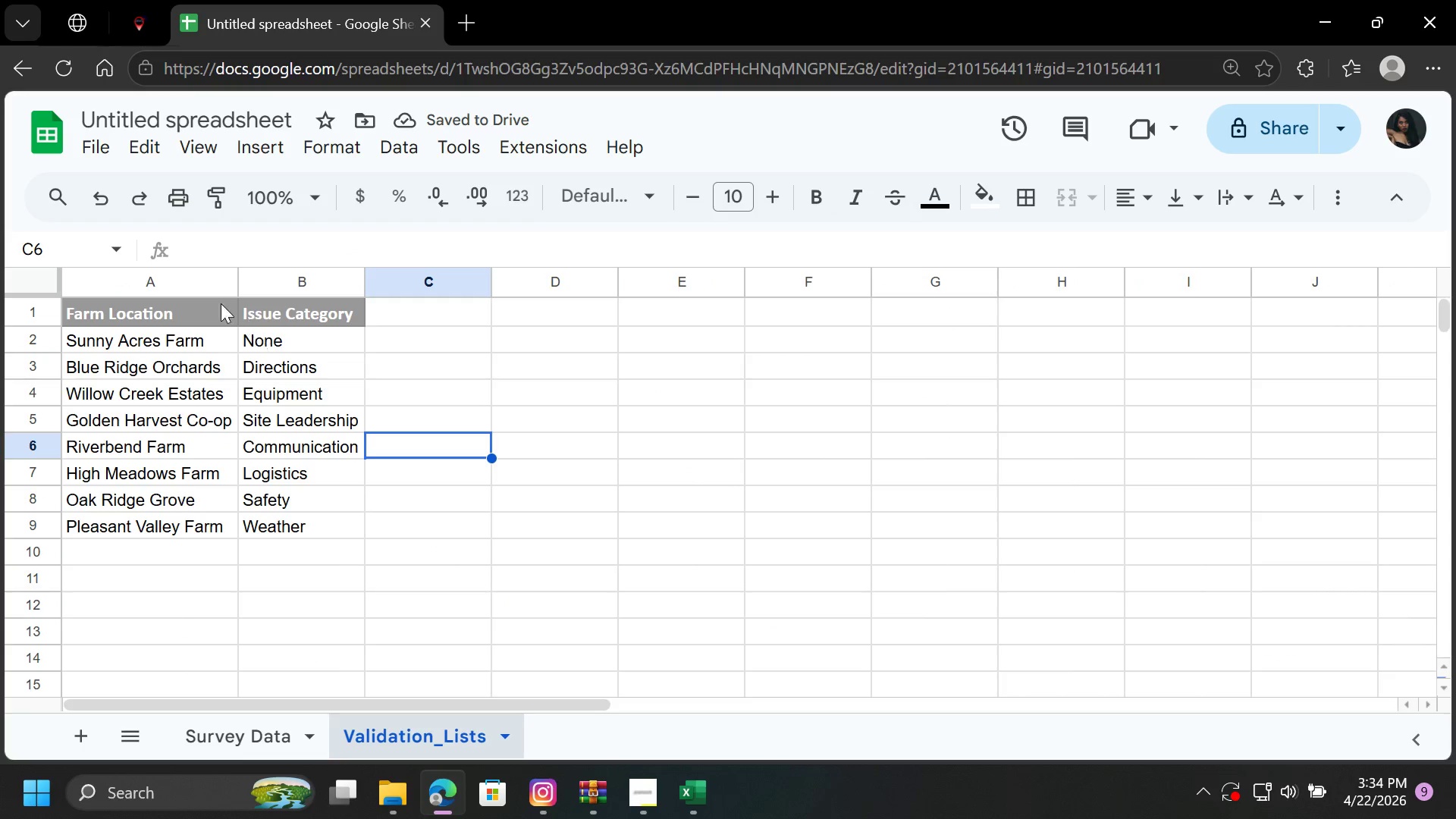 
double_click([238, 280])
 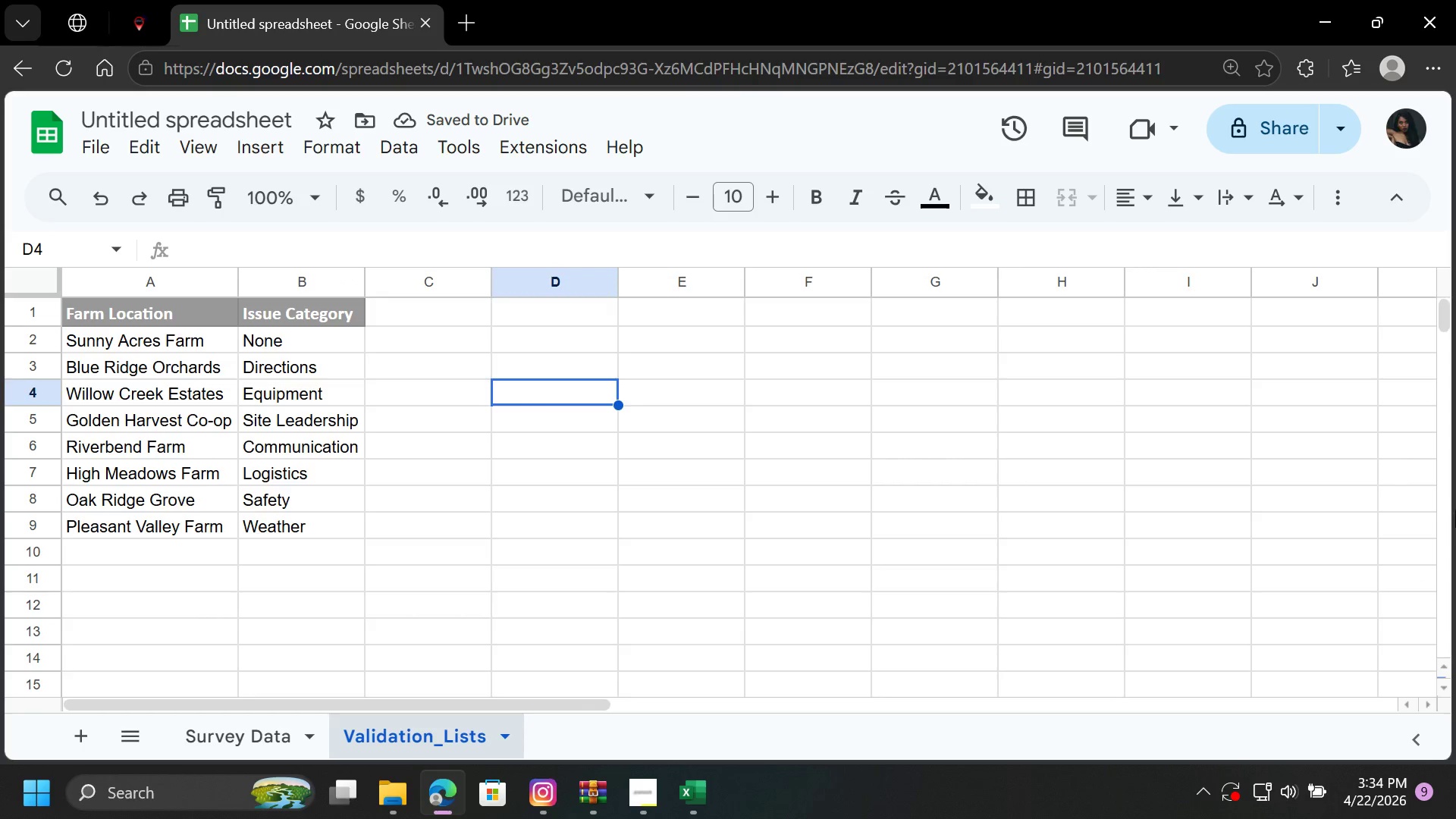 
left_click([642, 793])